 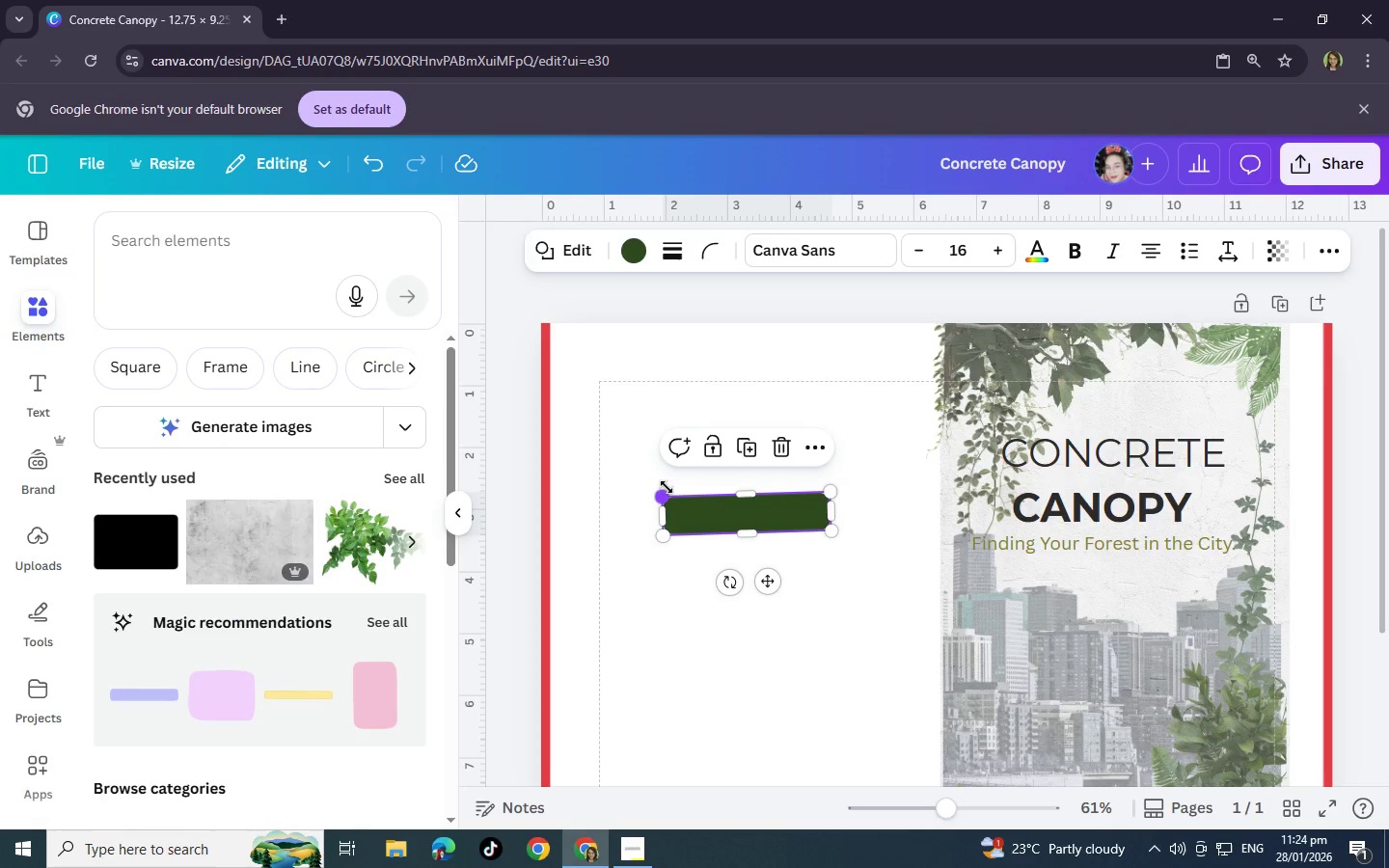 
left_click([705, 508])
 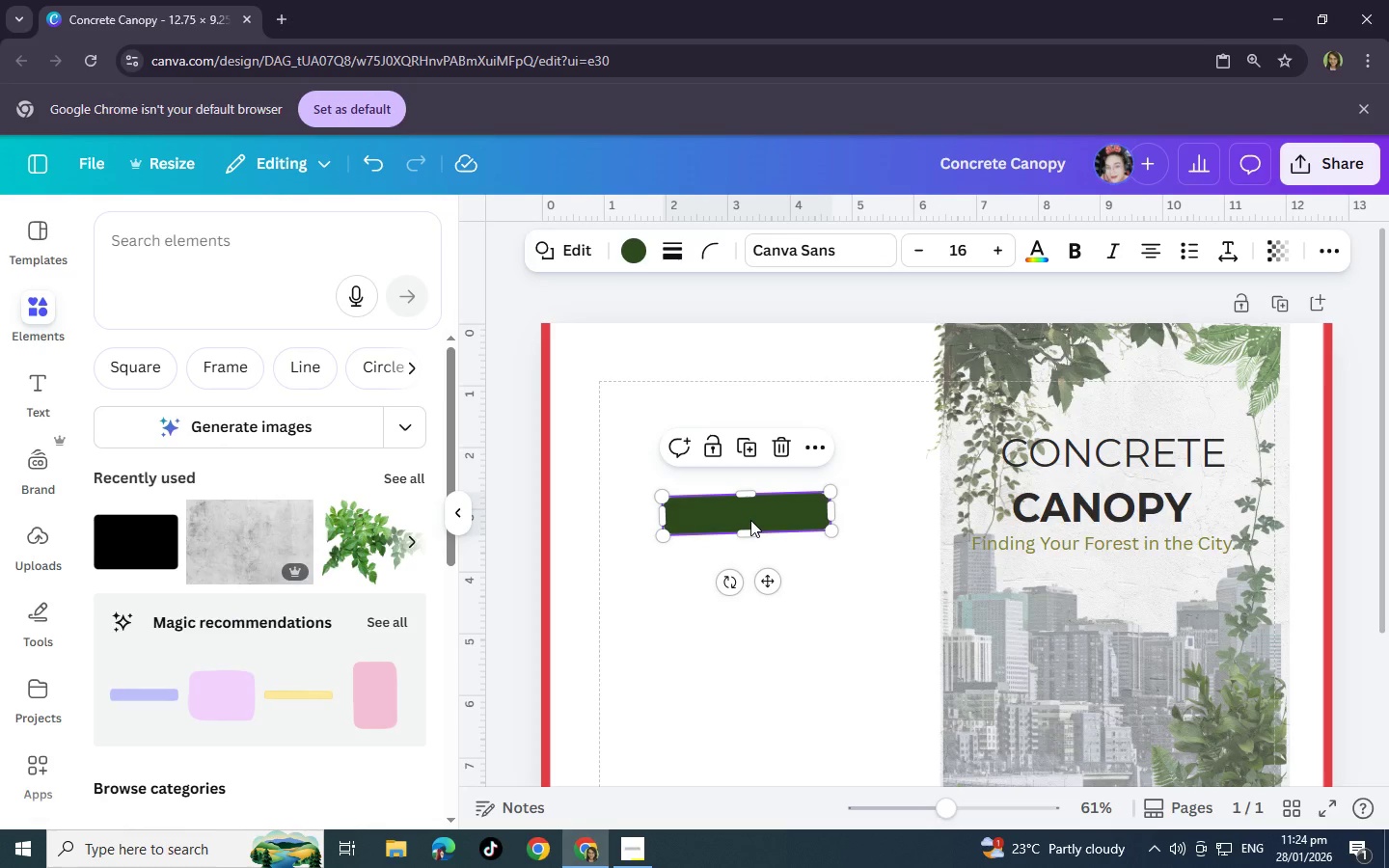 
wait(5.02)
 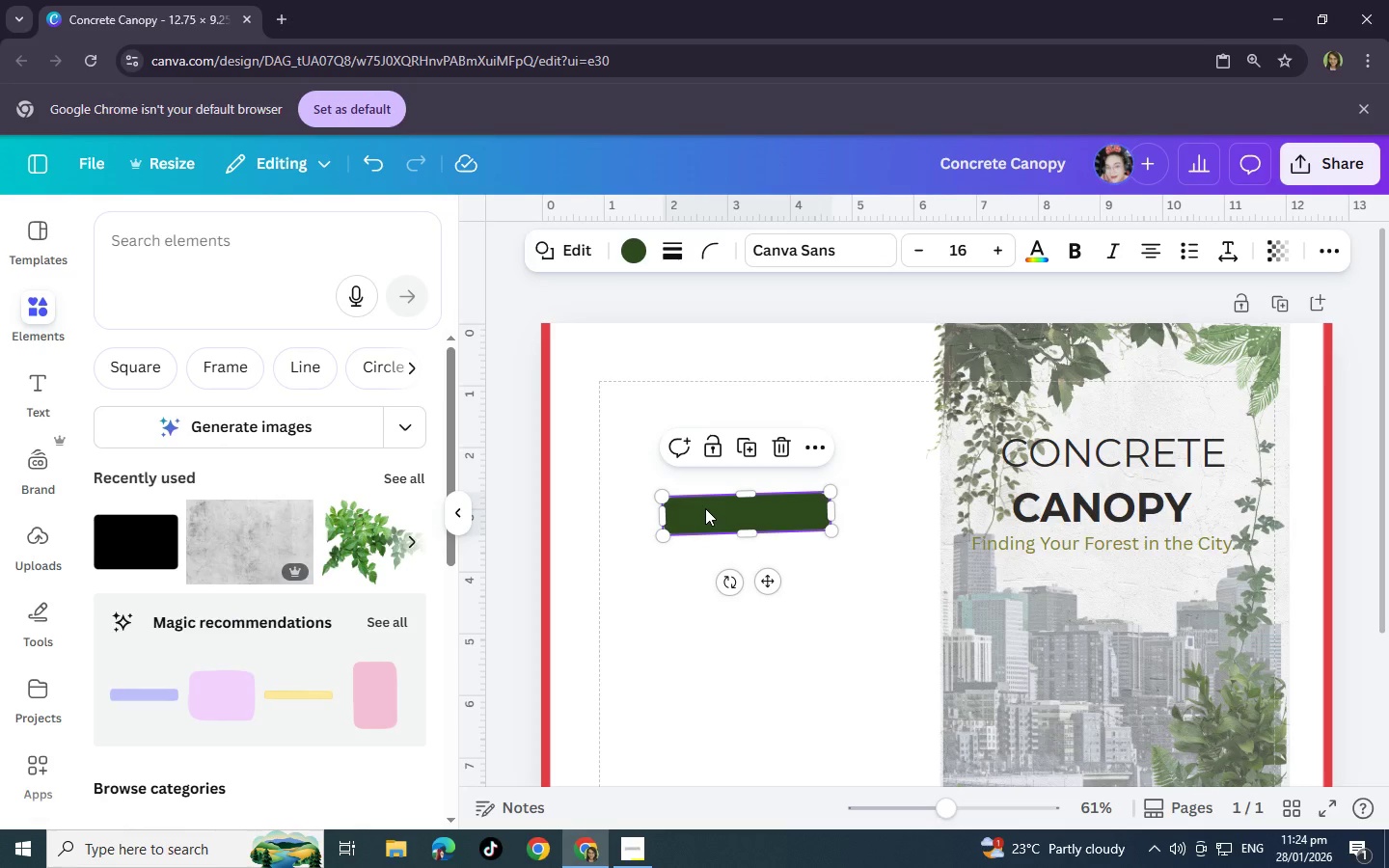 
left_click_drag(start_coordinate=[833, 531], to_coordinate=[833, 541])
 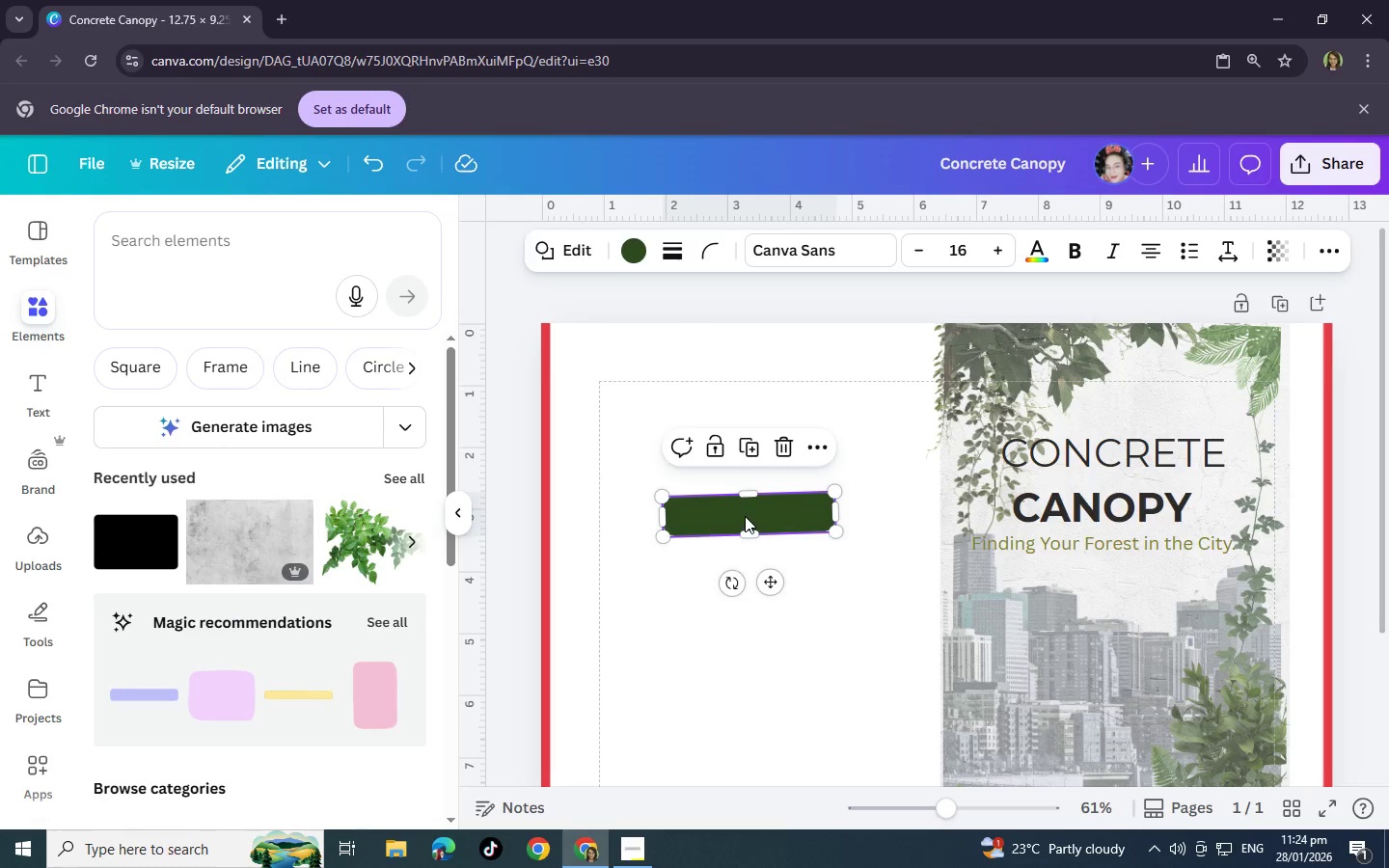 
double_click([745, 516])
 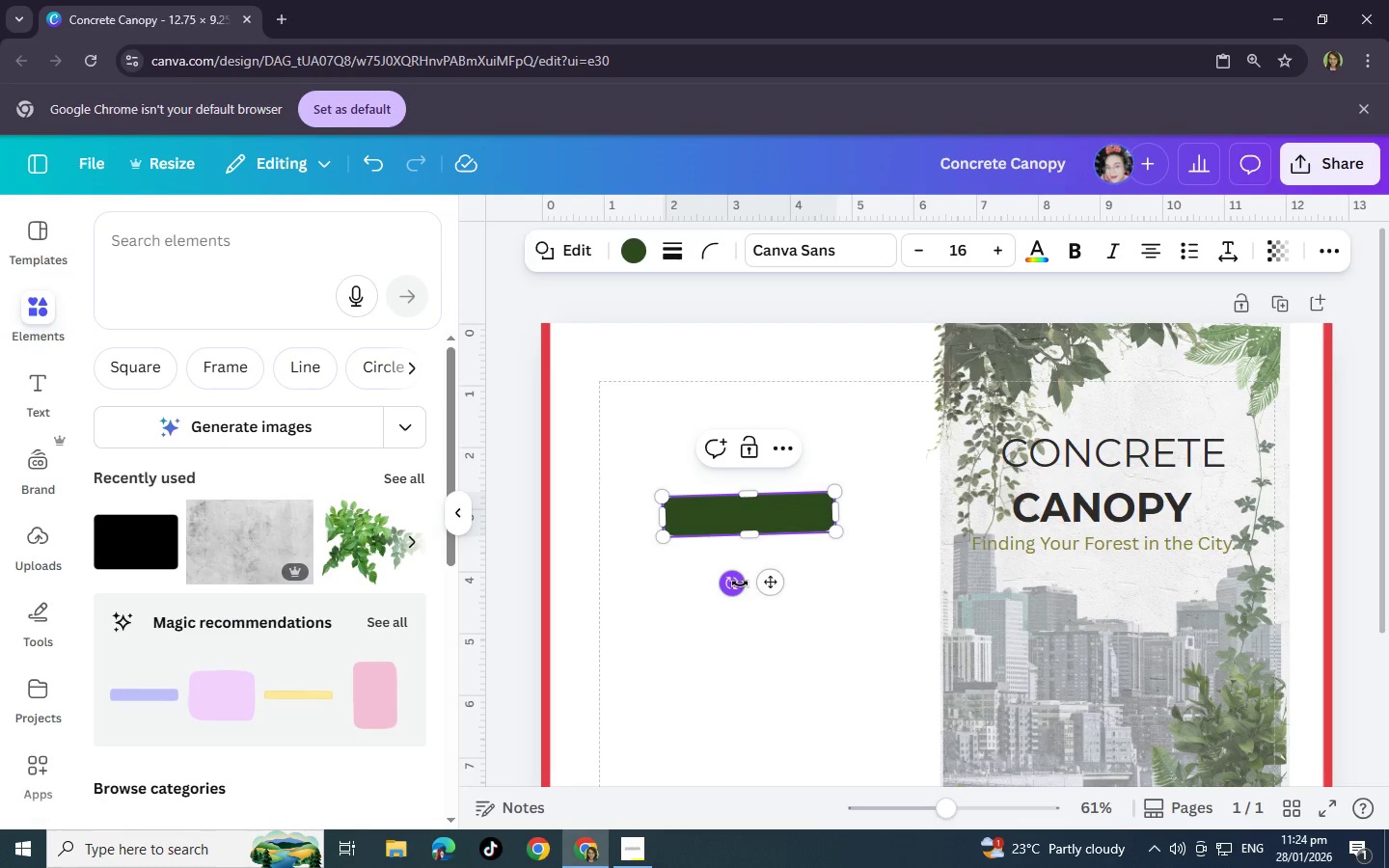 
wait(12.58)
 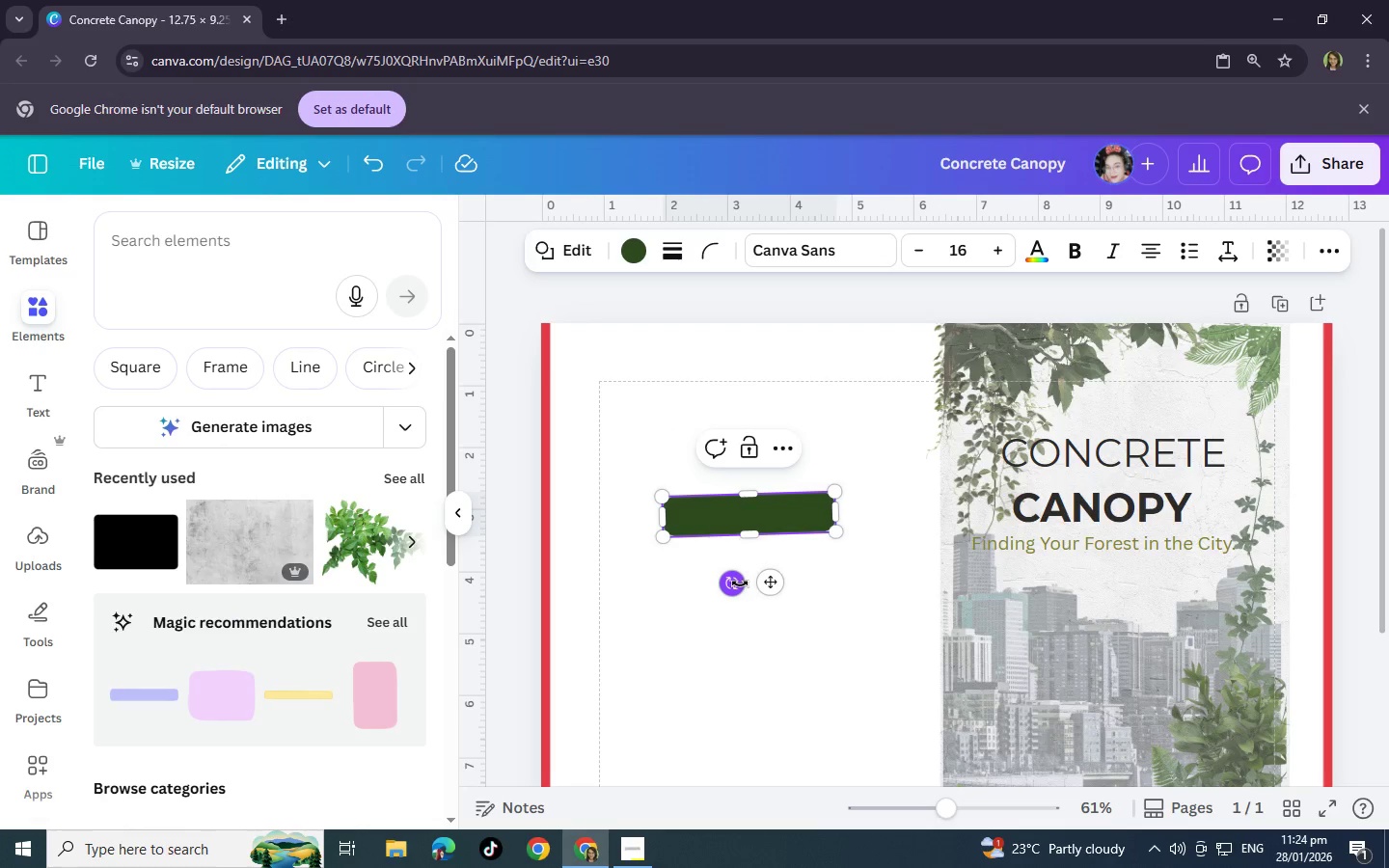 
left_click([742, 515])
 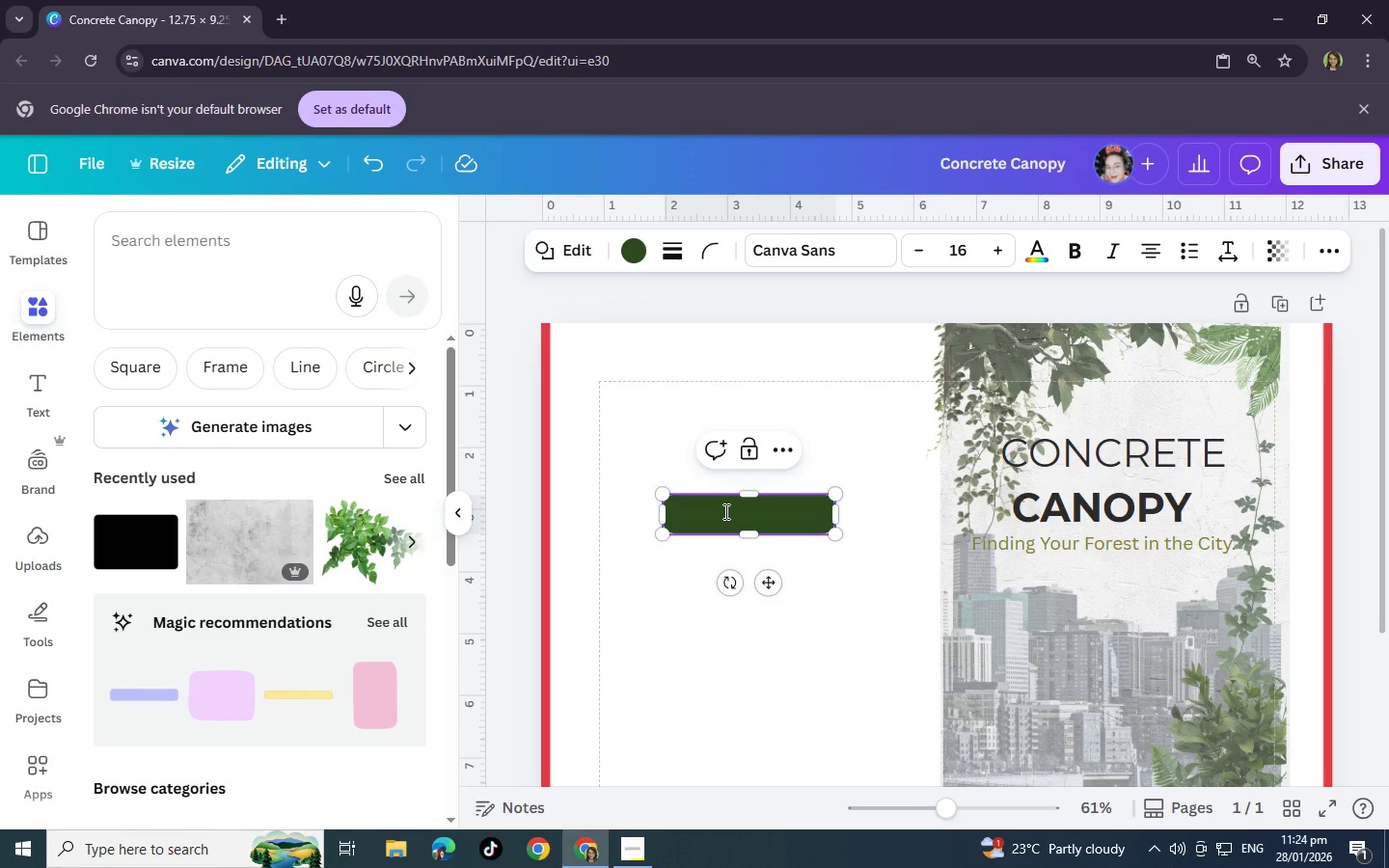 
type(CONCRETE CANOPY)
 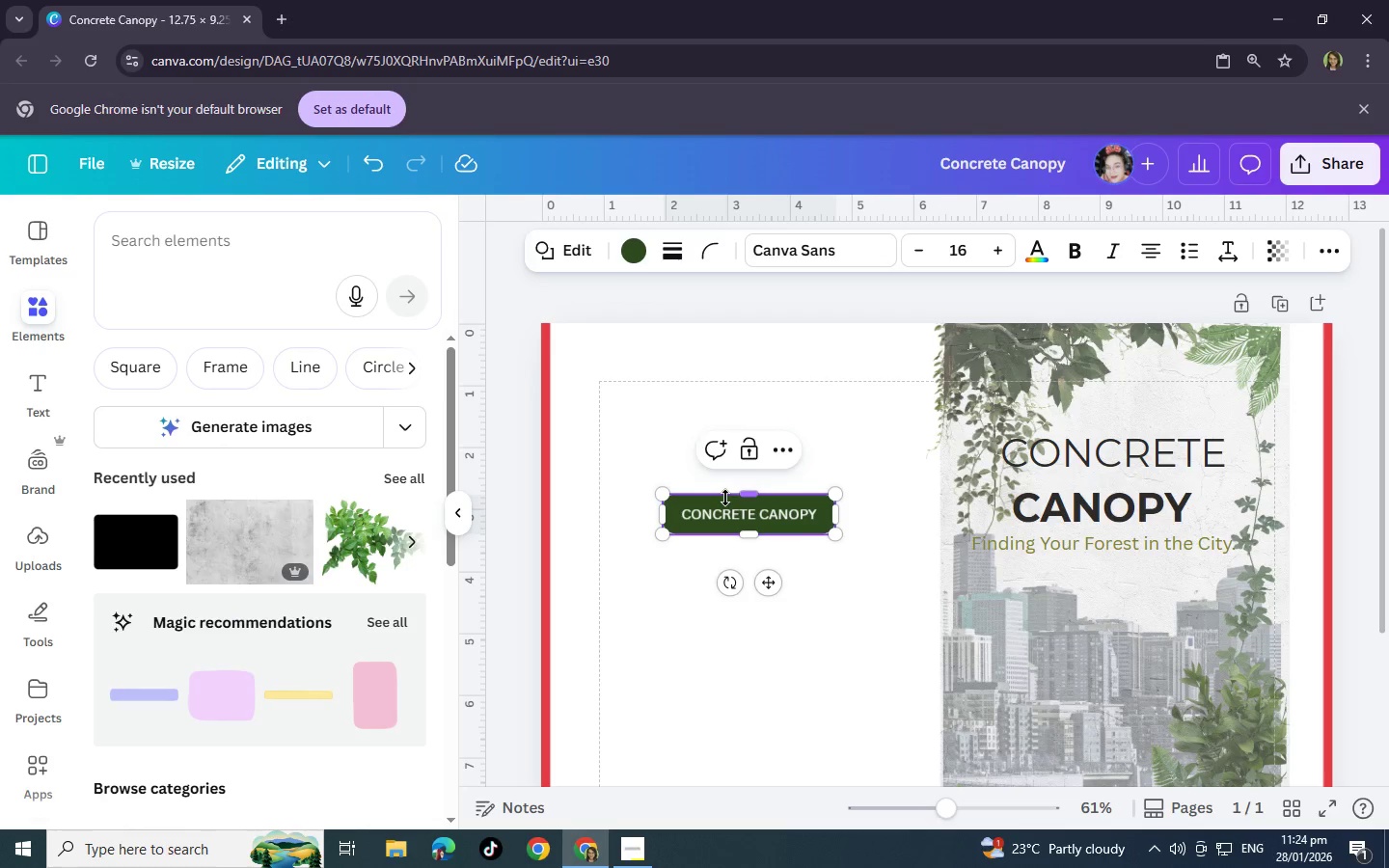 
left_click_drag(start_coordinate=[679, 515], to_coordinate=[833, 518])
 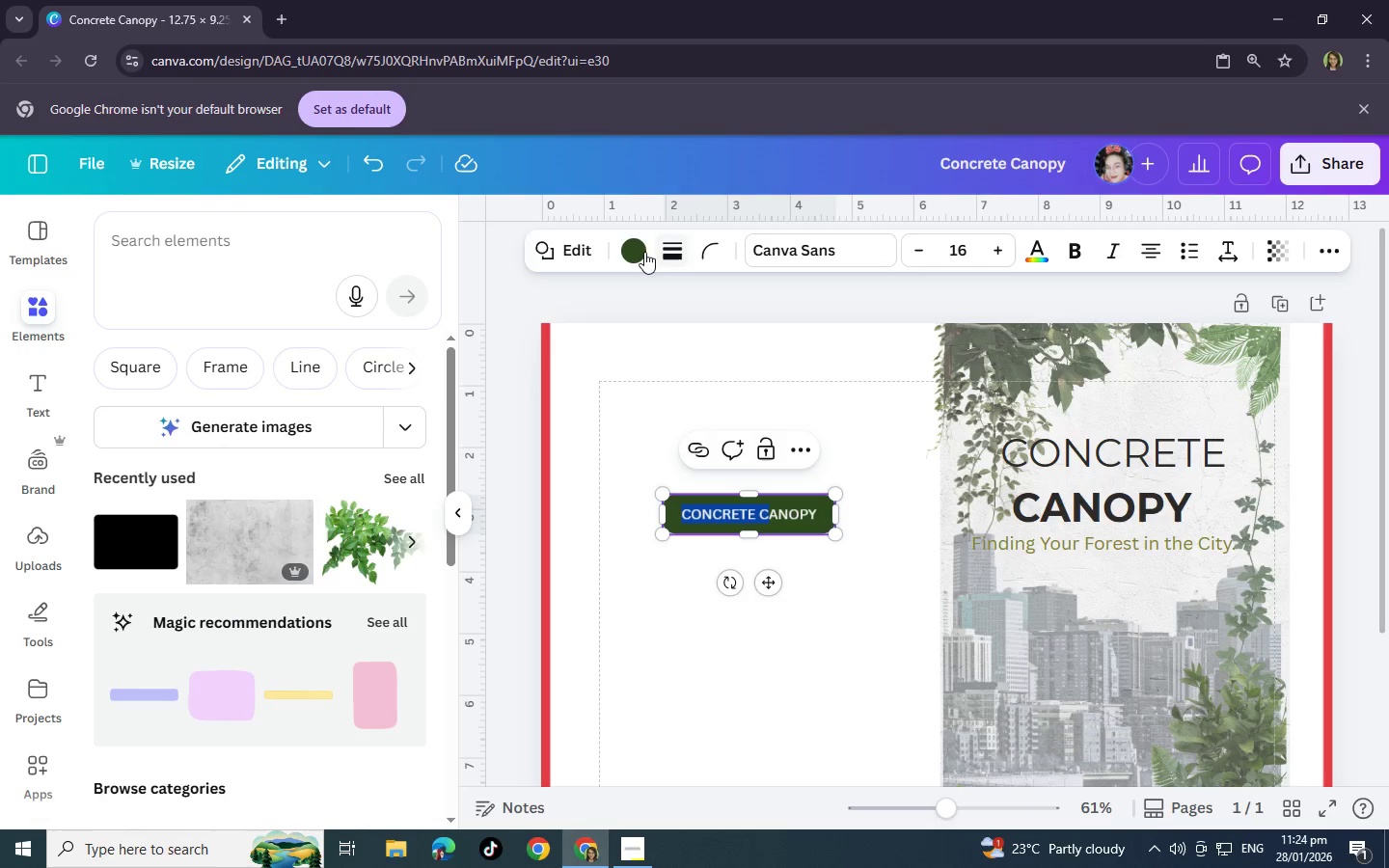 
left_click([639, 250])
 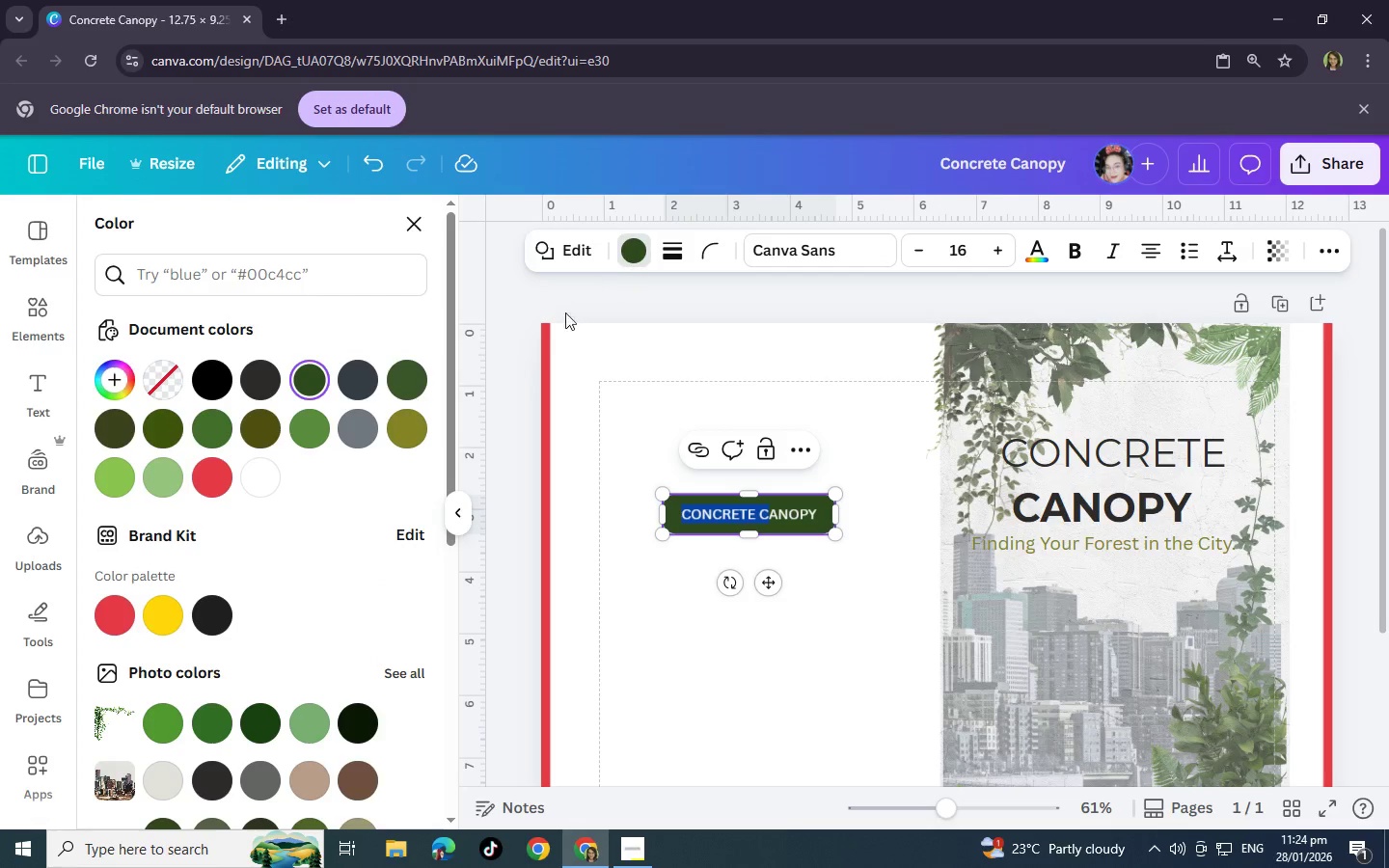 
left_click([410, 426])
 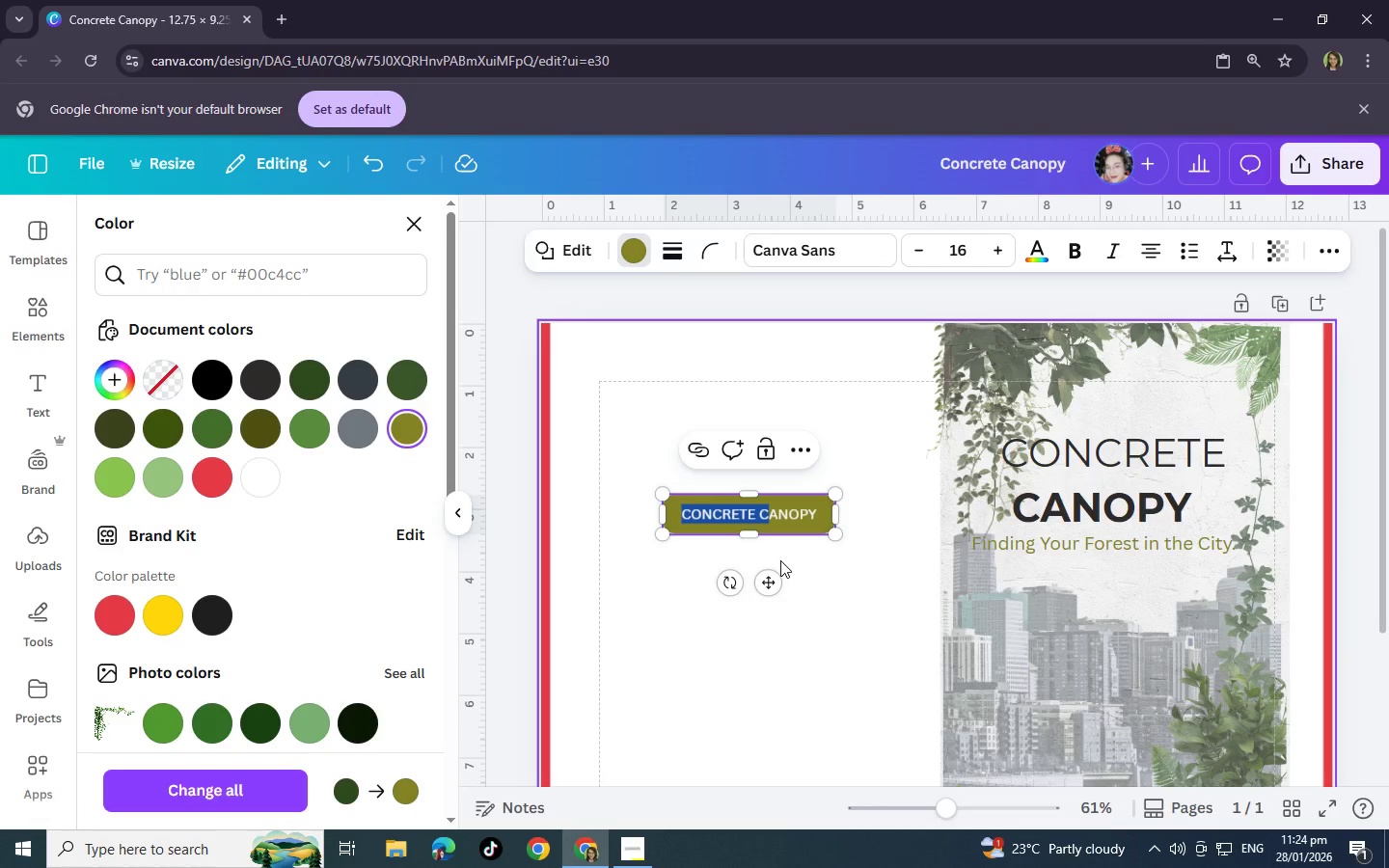 
key(Control+Z)
 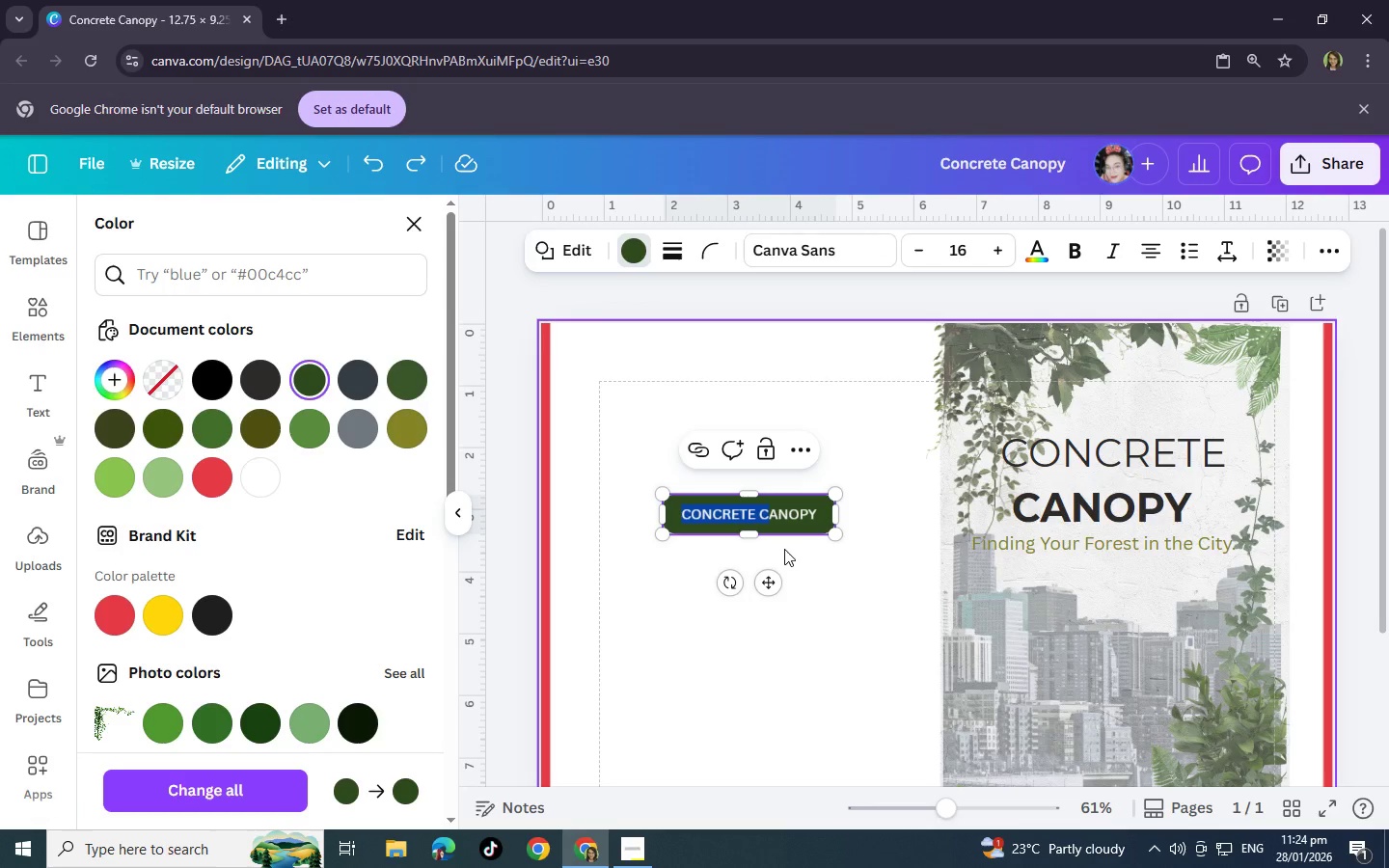 
left_click([784, 549])
 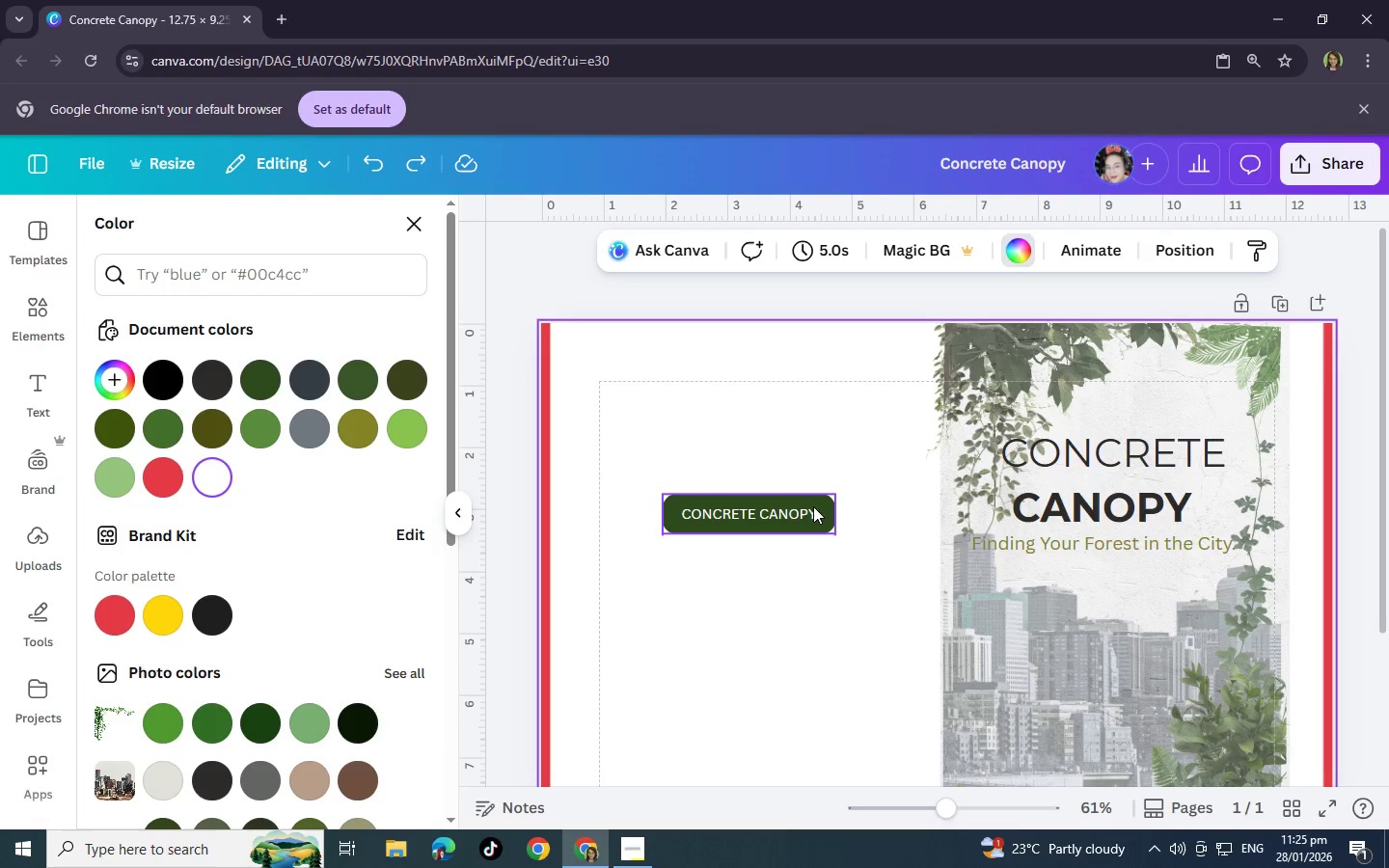 
left_click([811, 507])
 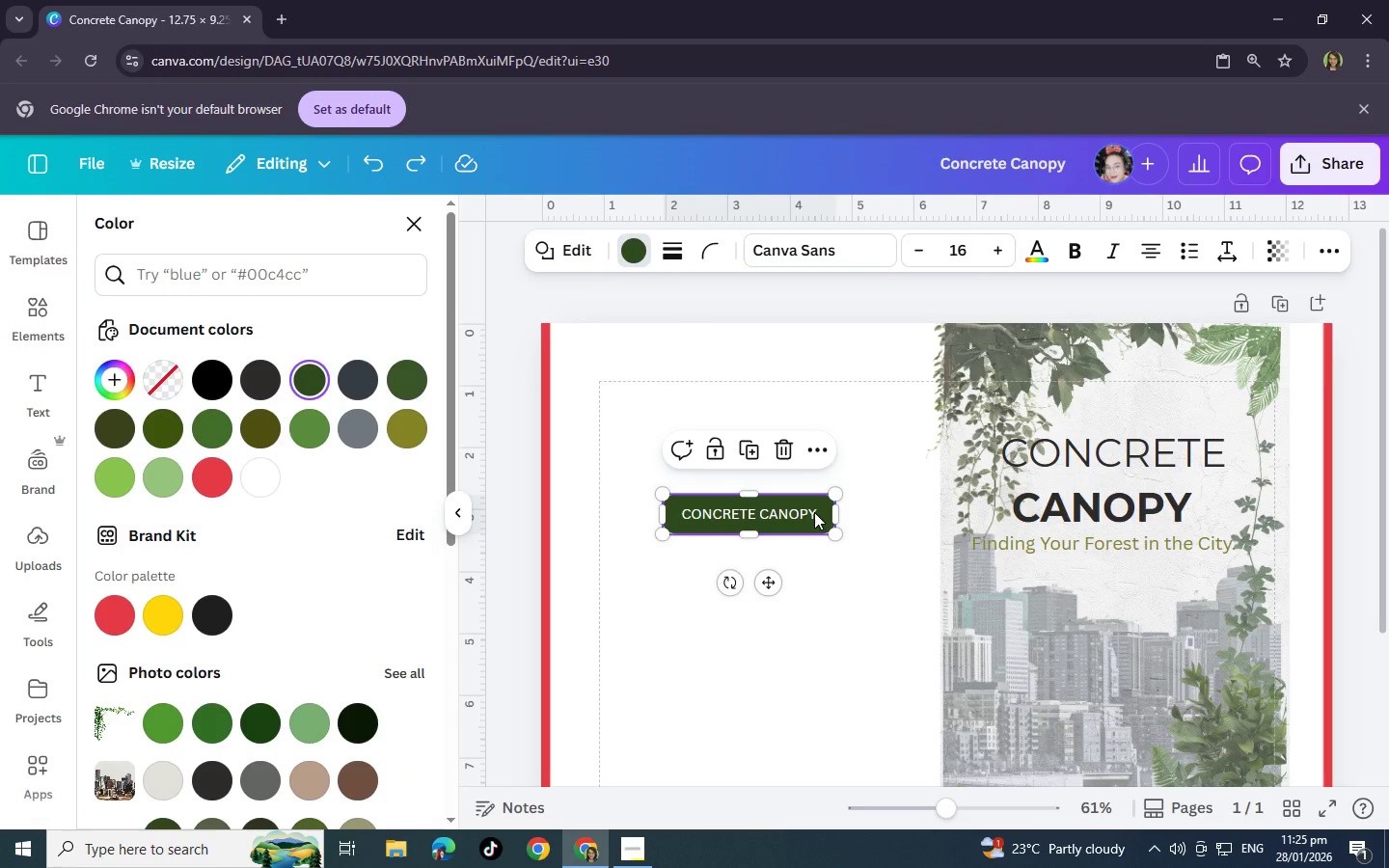 
double_click([814, 512])
 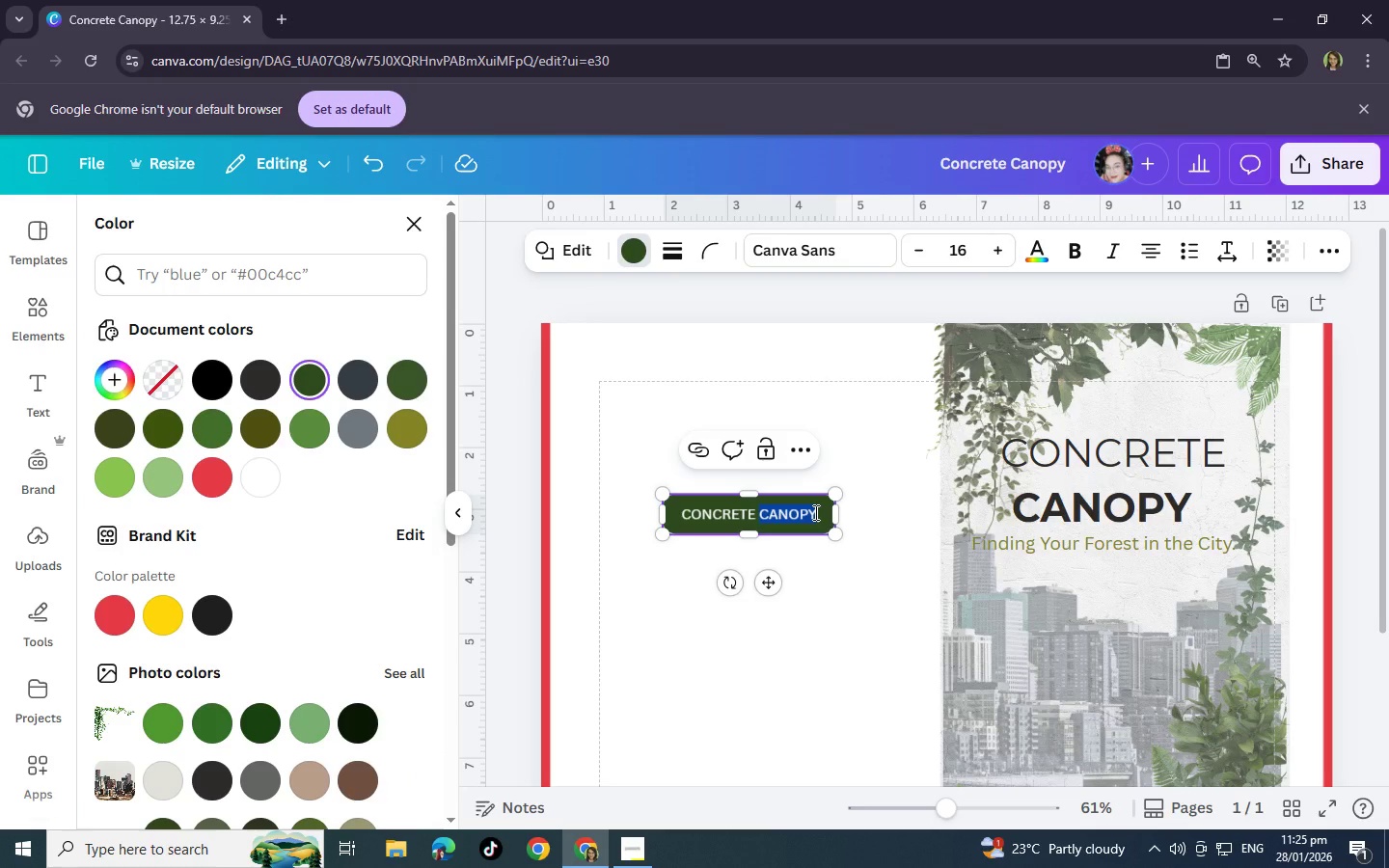 
triple_click([814, 512])
 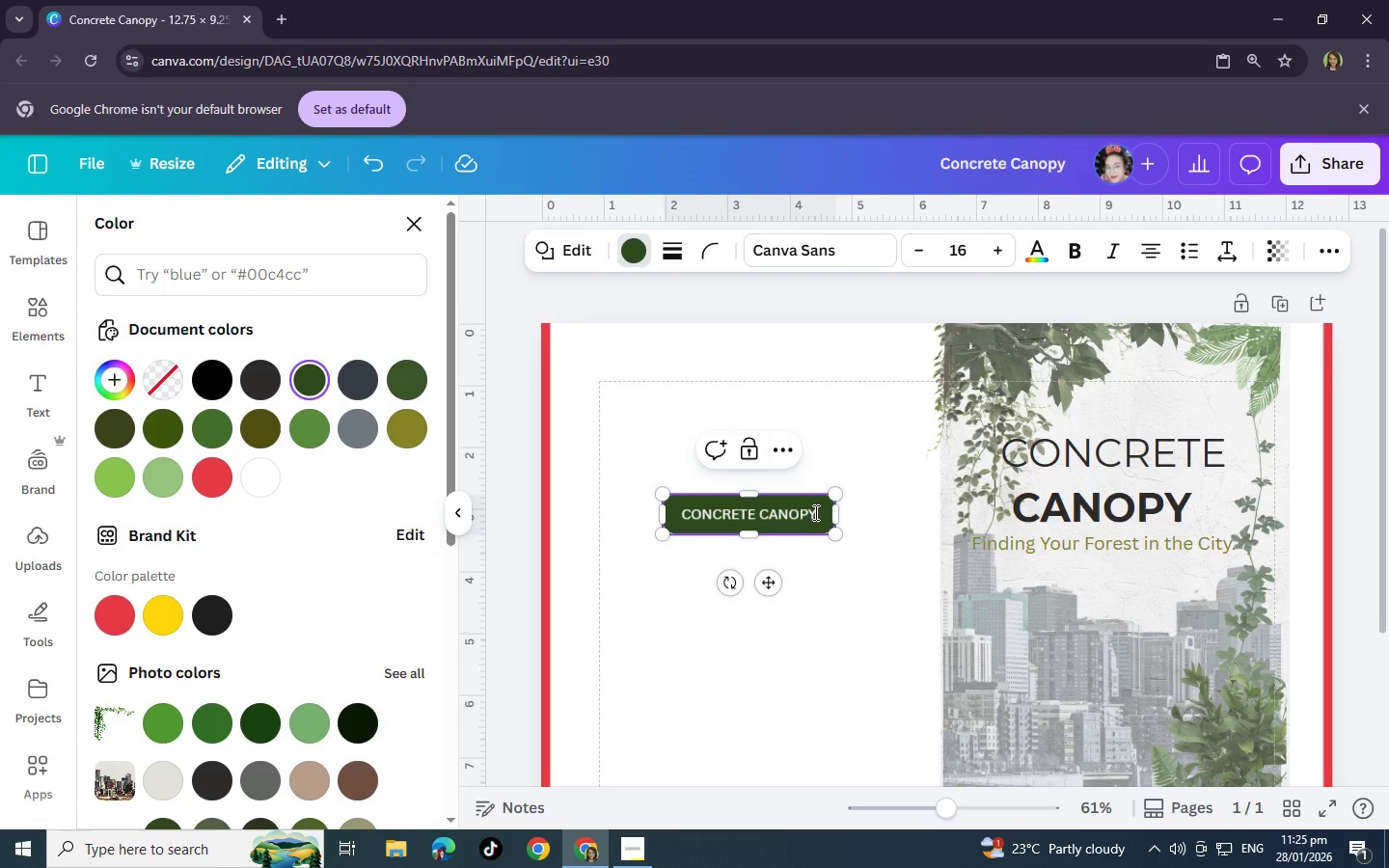 
left_click_drag(start_coordinate=[814, 512], to_coordinate=[684, 510])
 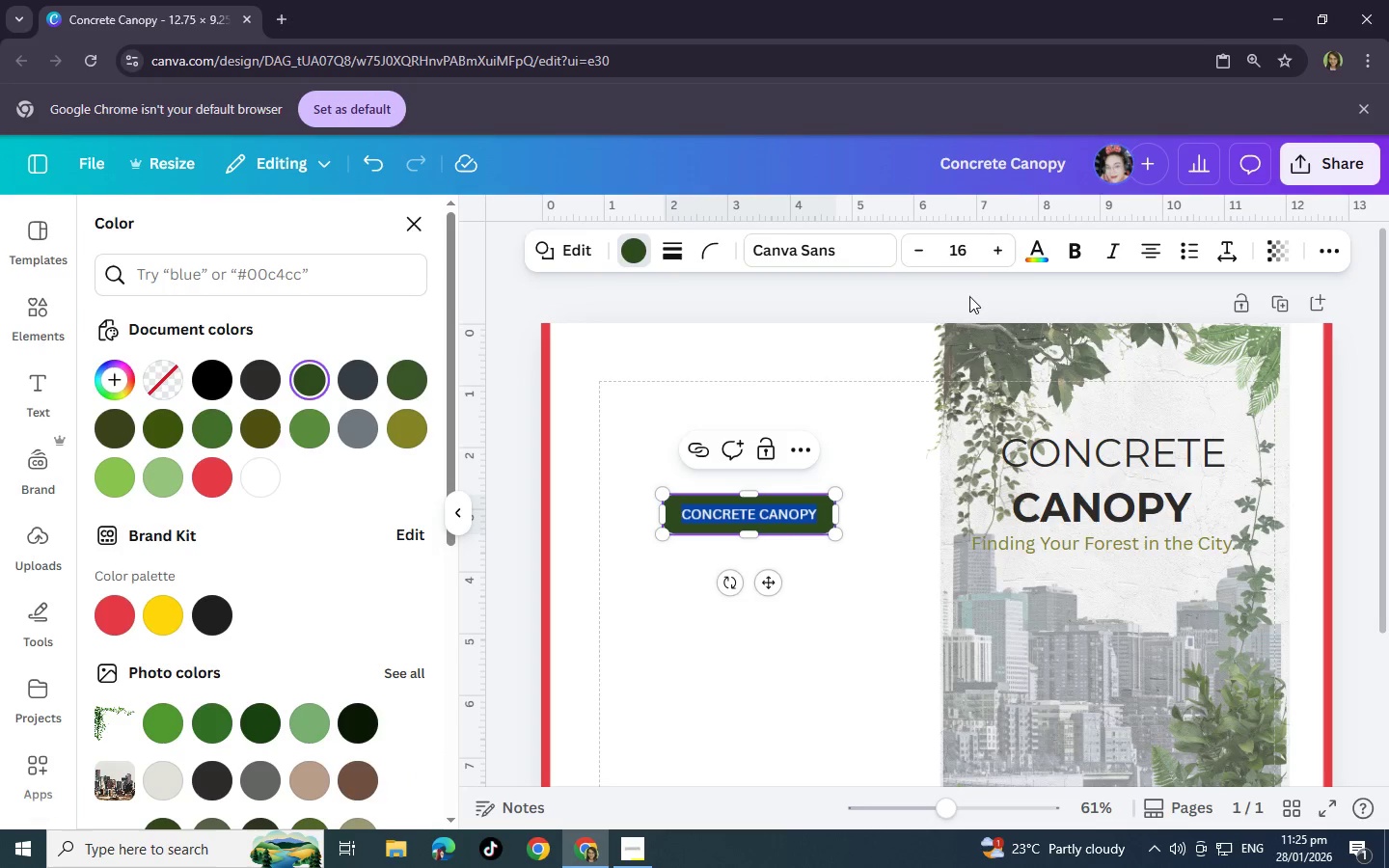 
left_click([1039, 252])
 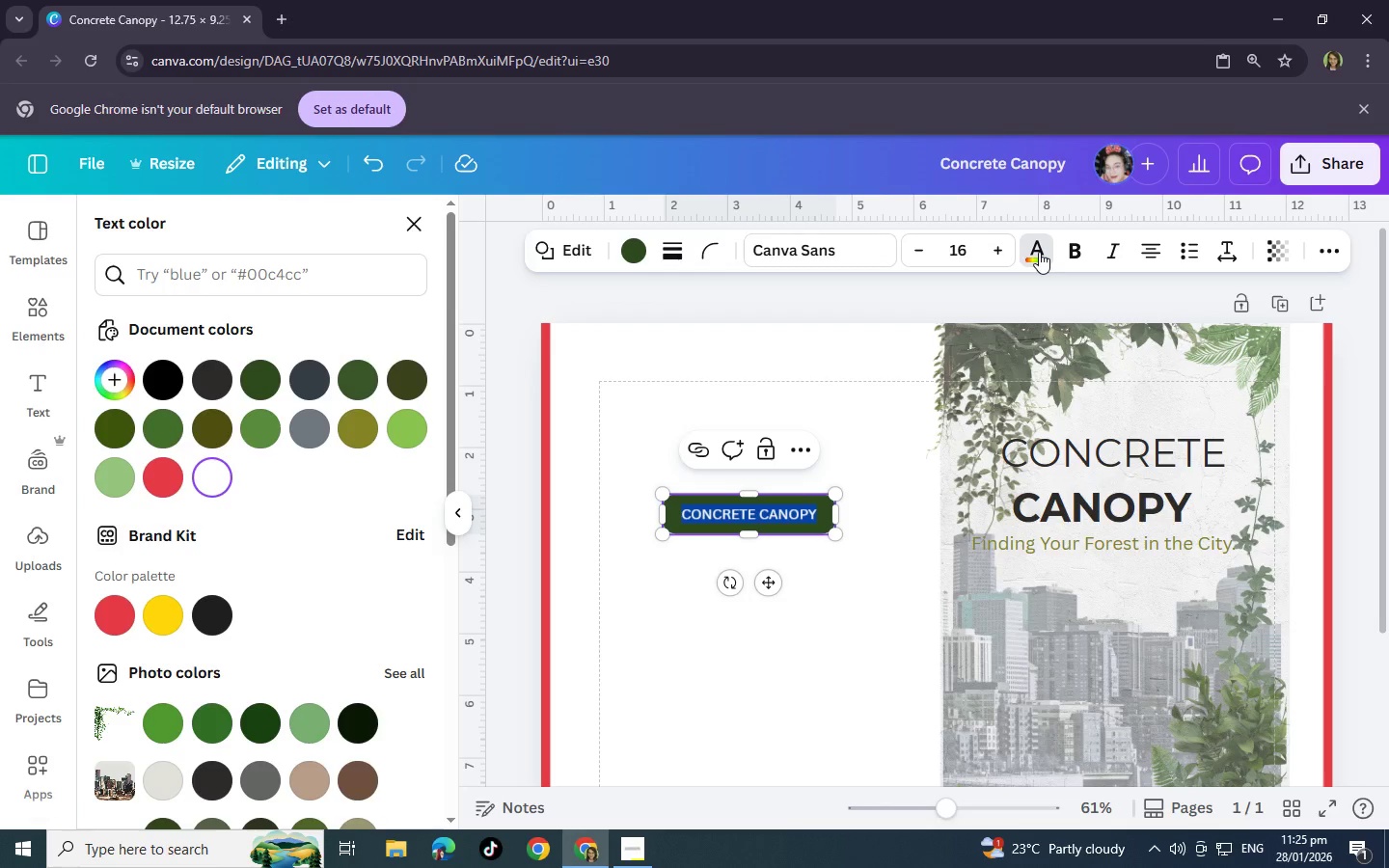 
left_click([1039, 252])
 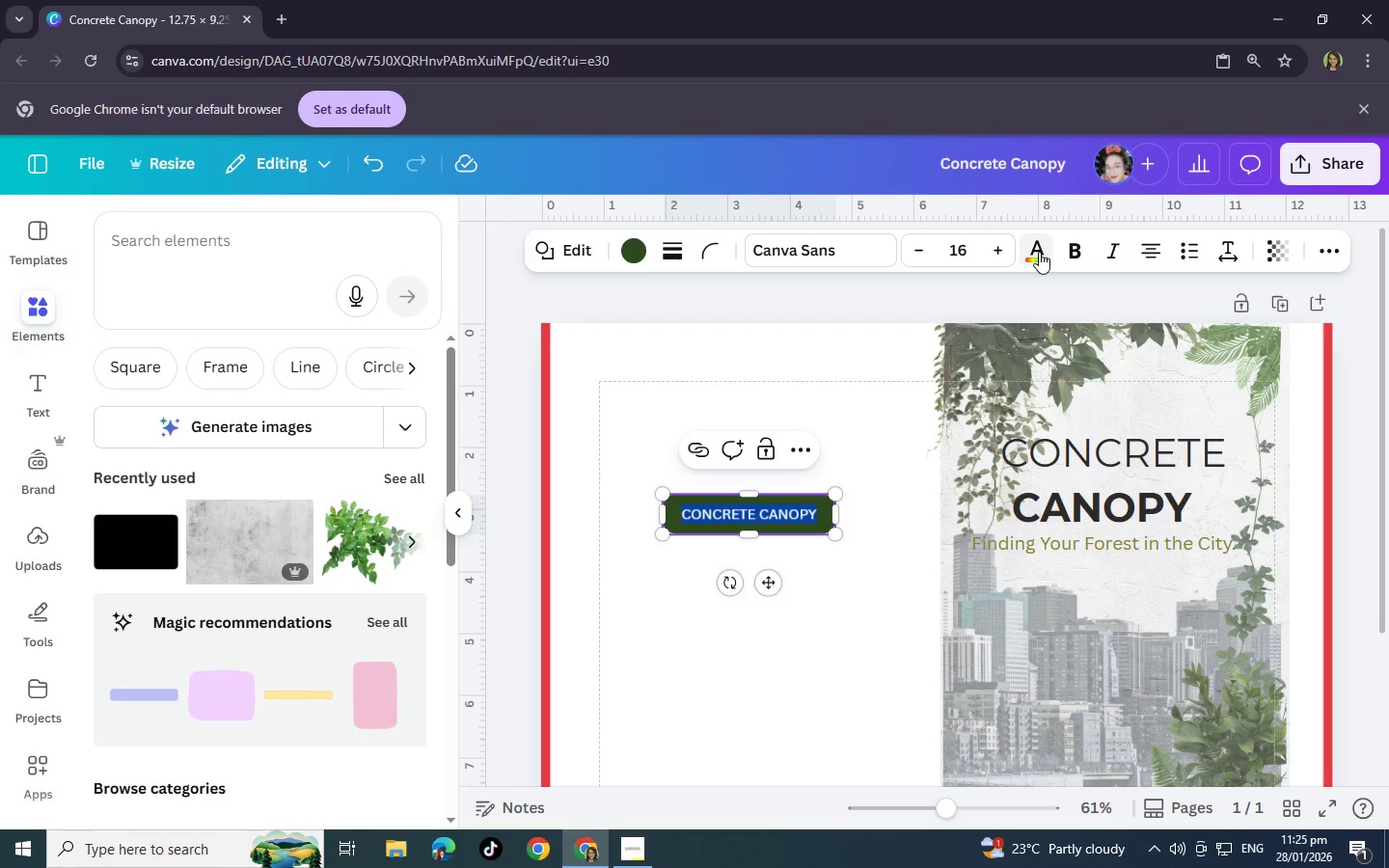 
double_click([1039, 252])
 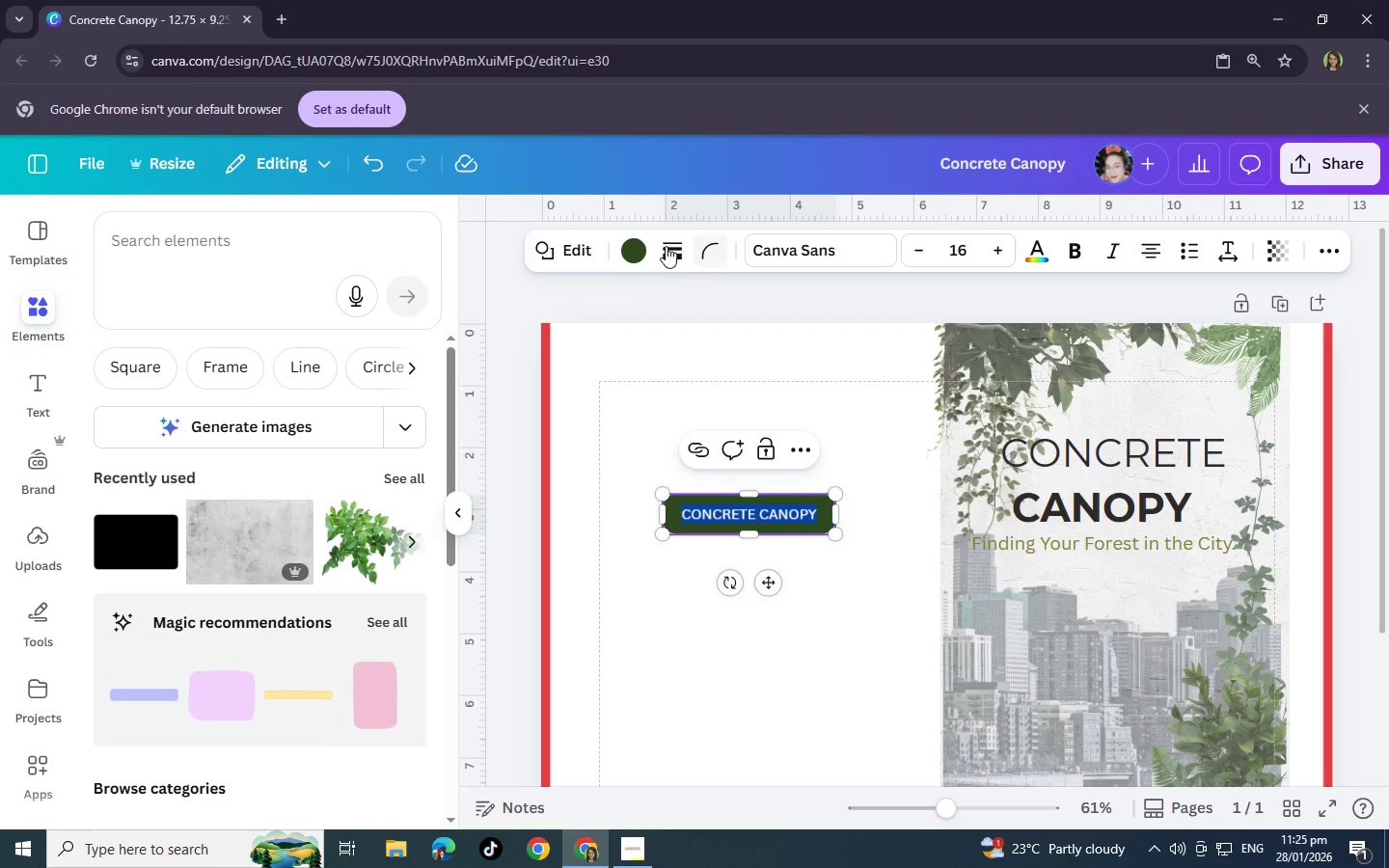 
left_click([637, 251])
 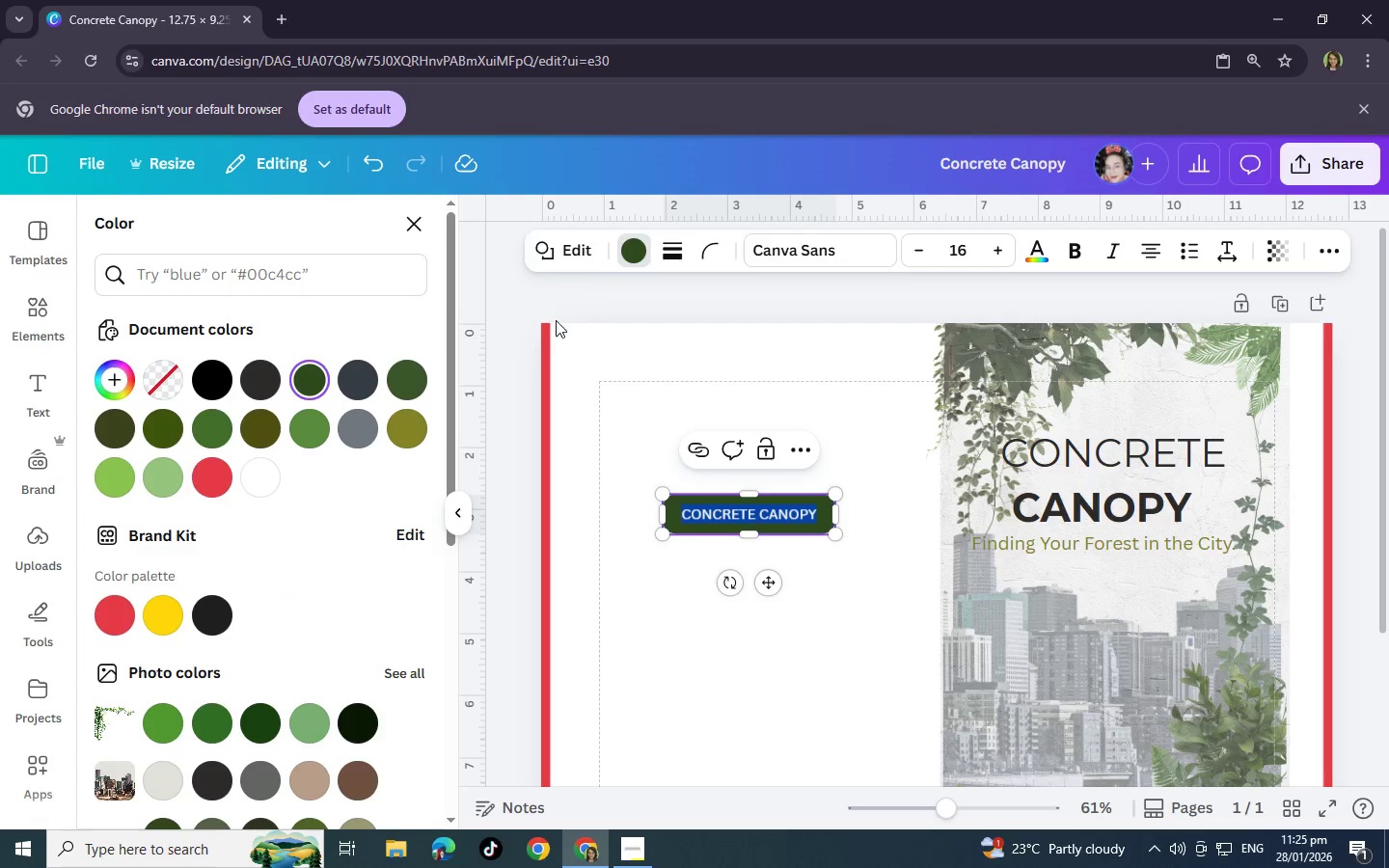 
left_click([420, 422])
 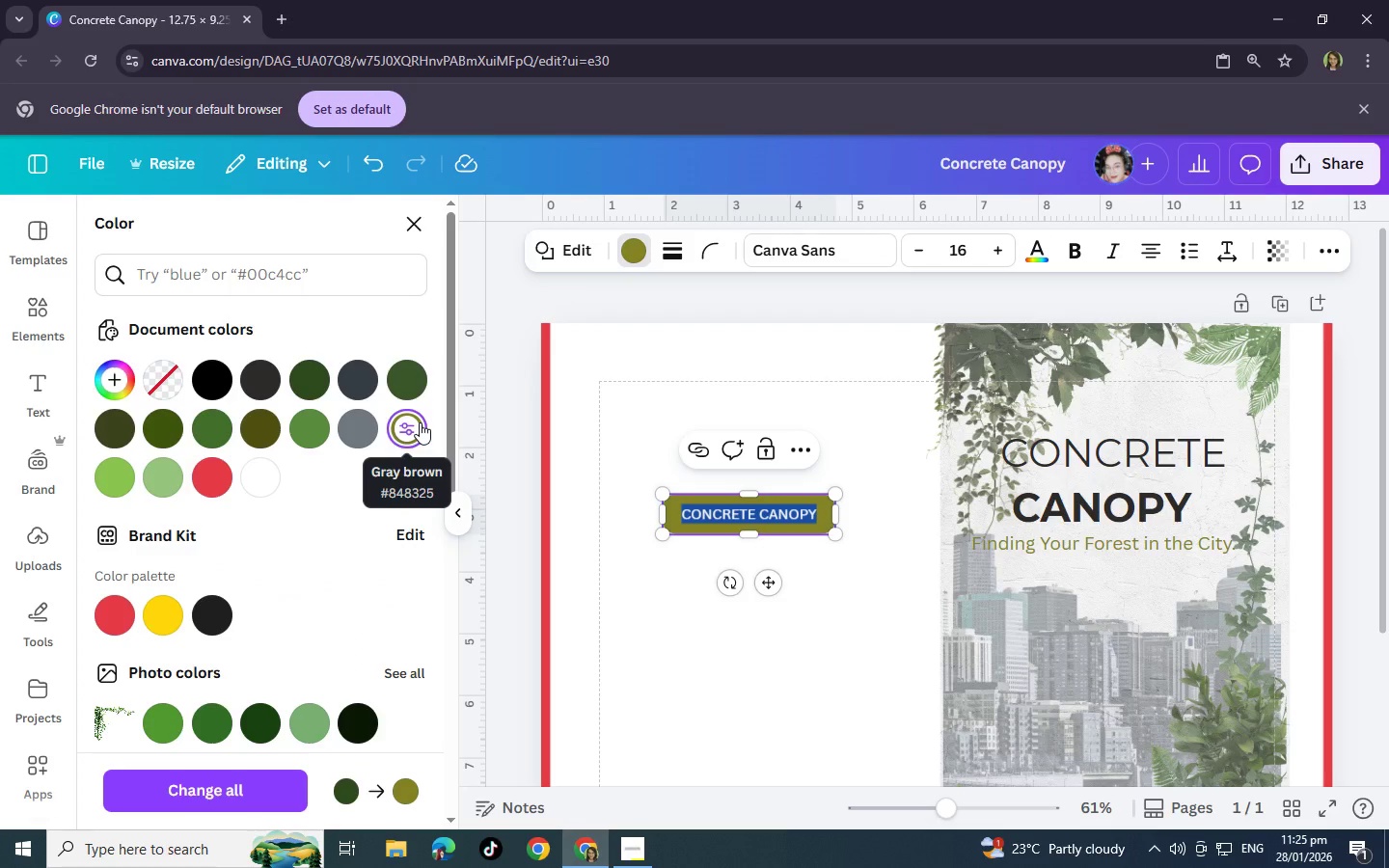 
key(Control+Z)
 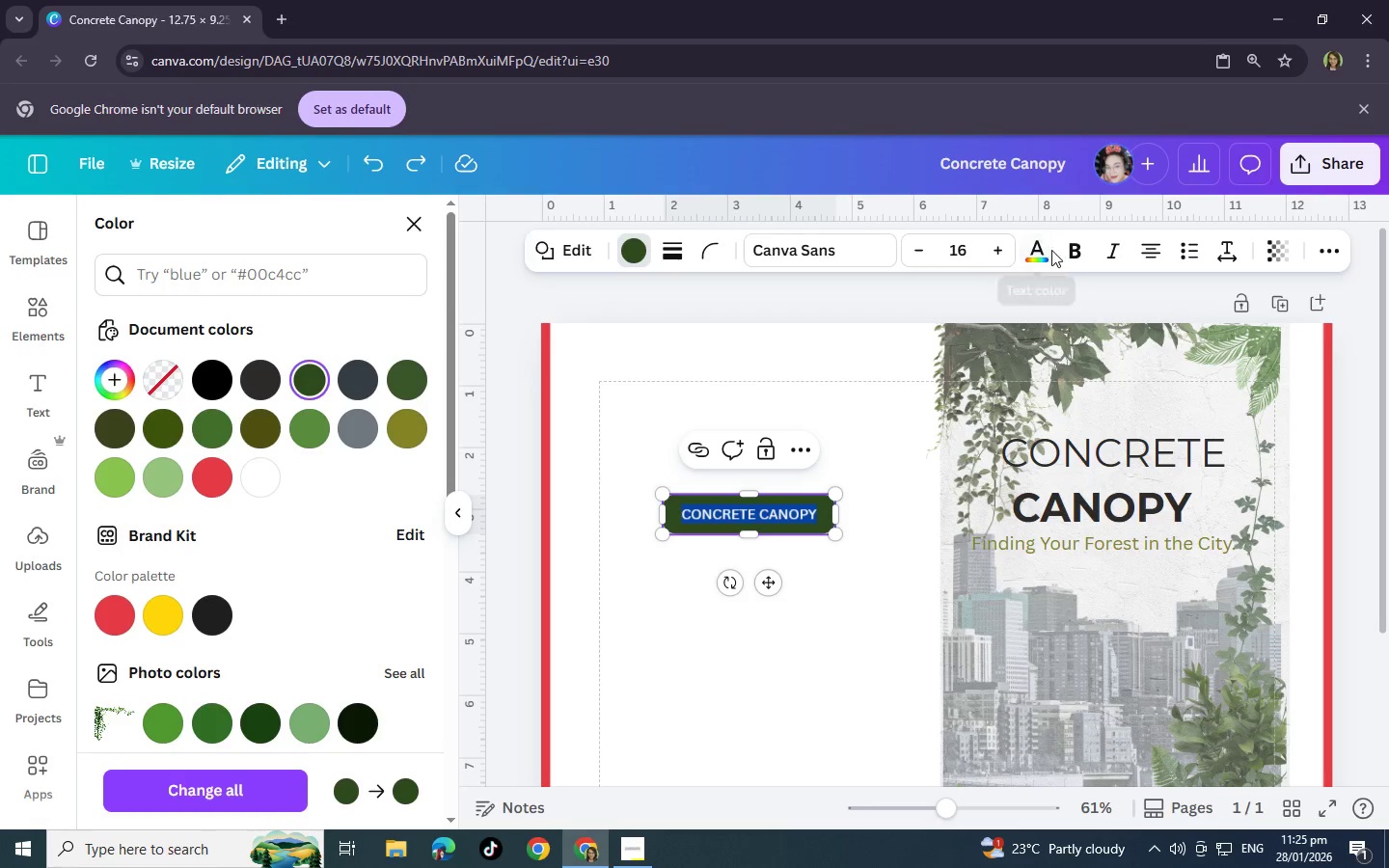 
left_click([1028, 257])
 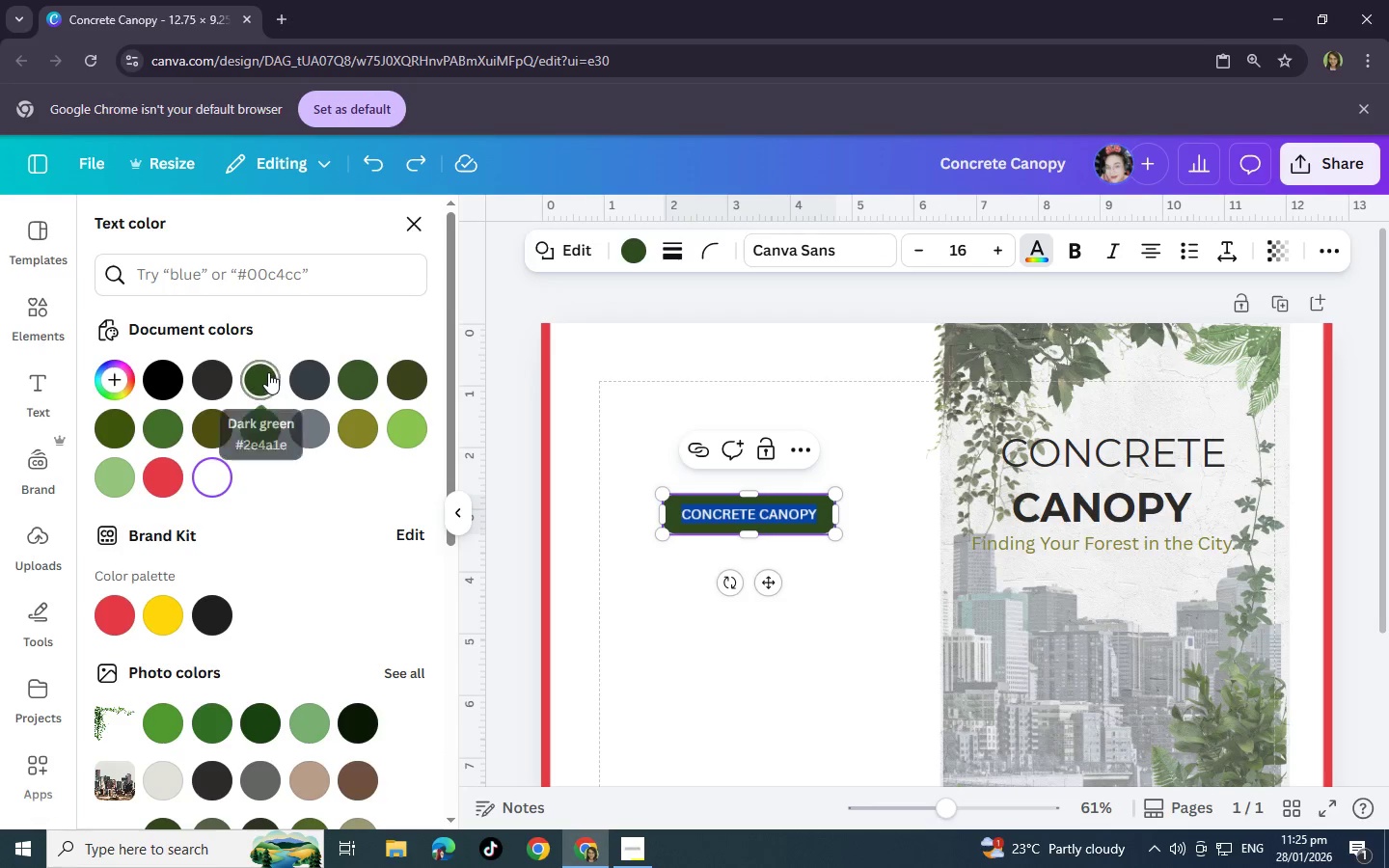 
left_click([265, 371])
 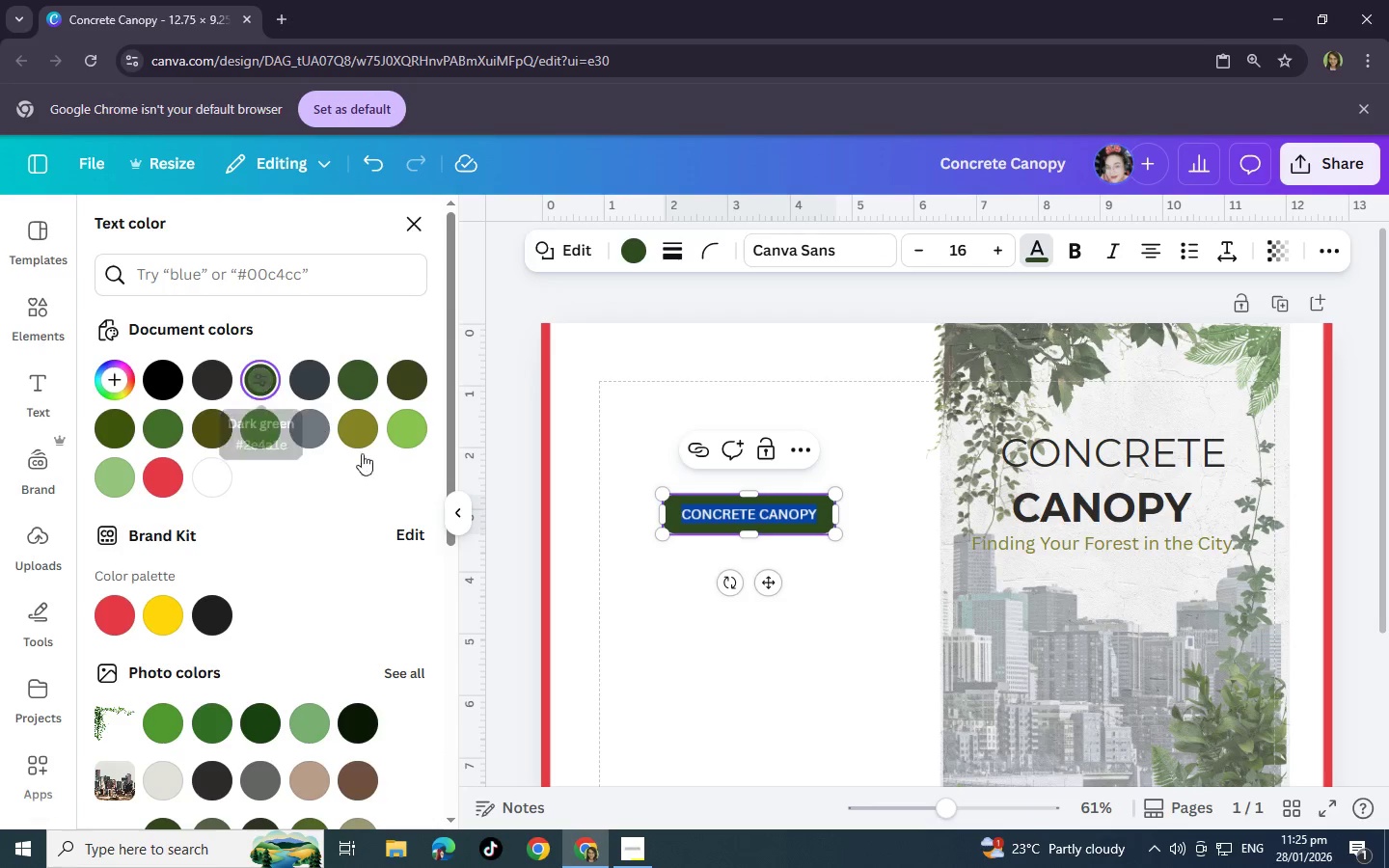 
left_click([554, 637])
 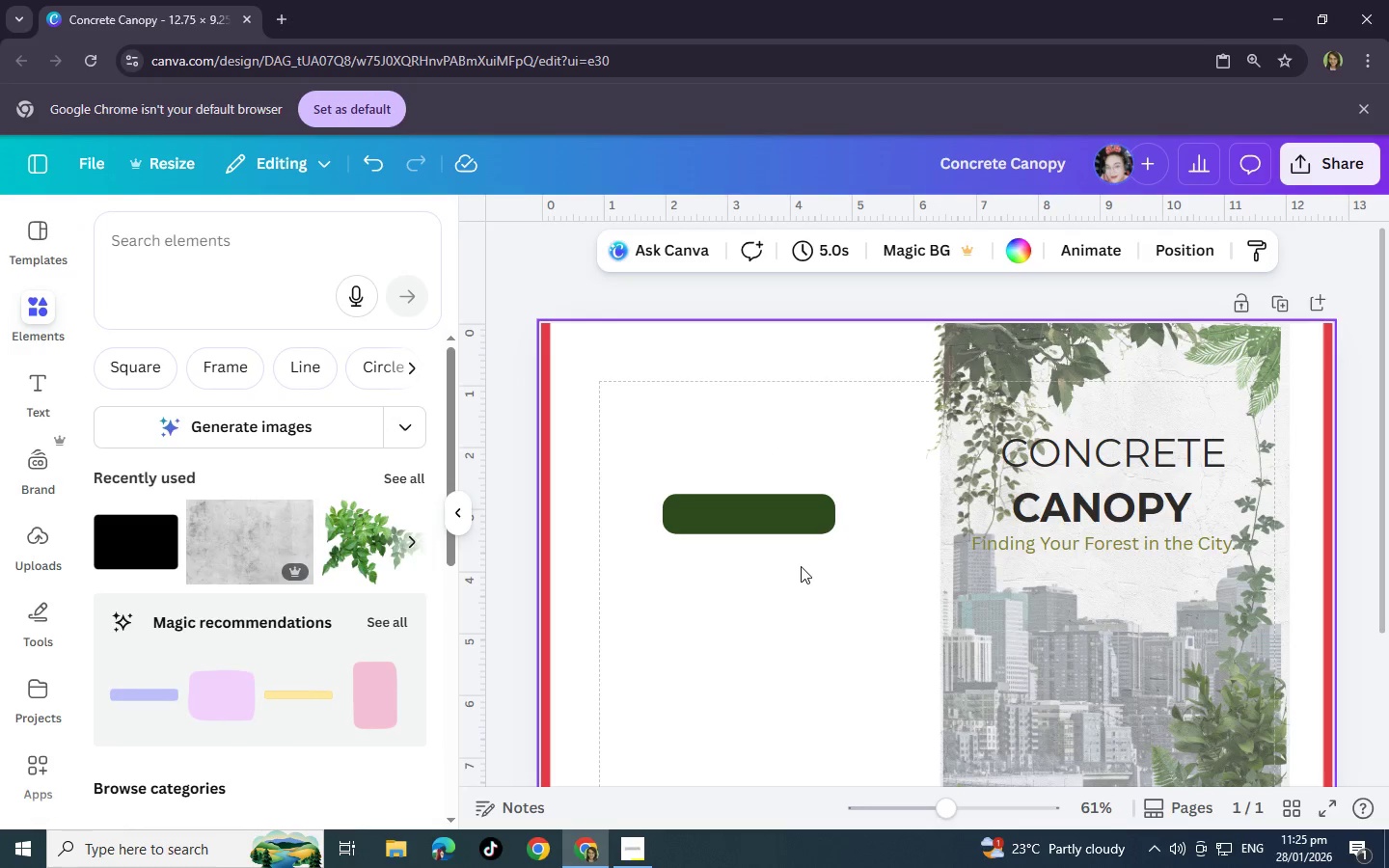 
left_click_drag(start_coordinate=[773, 517], to_coordinate=[785, 503])
 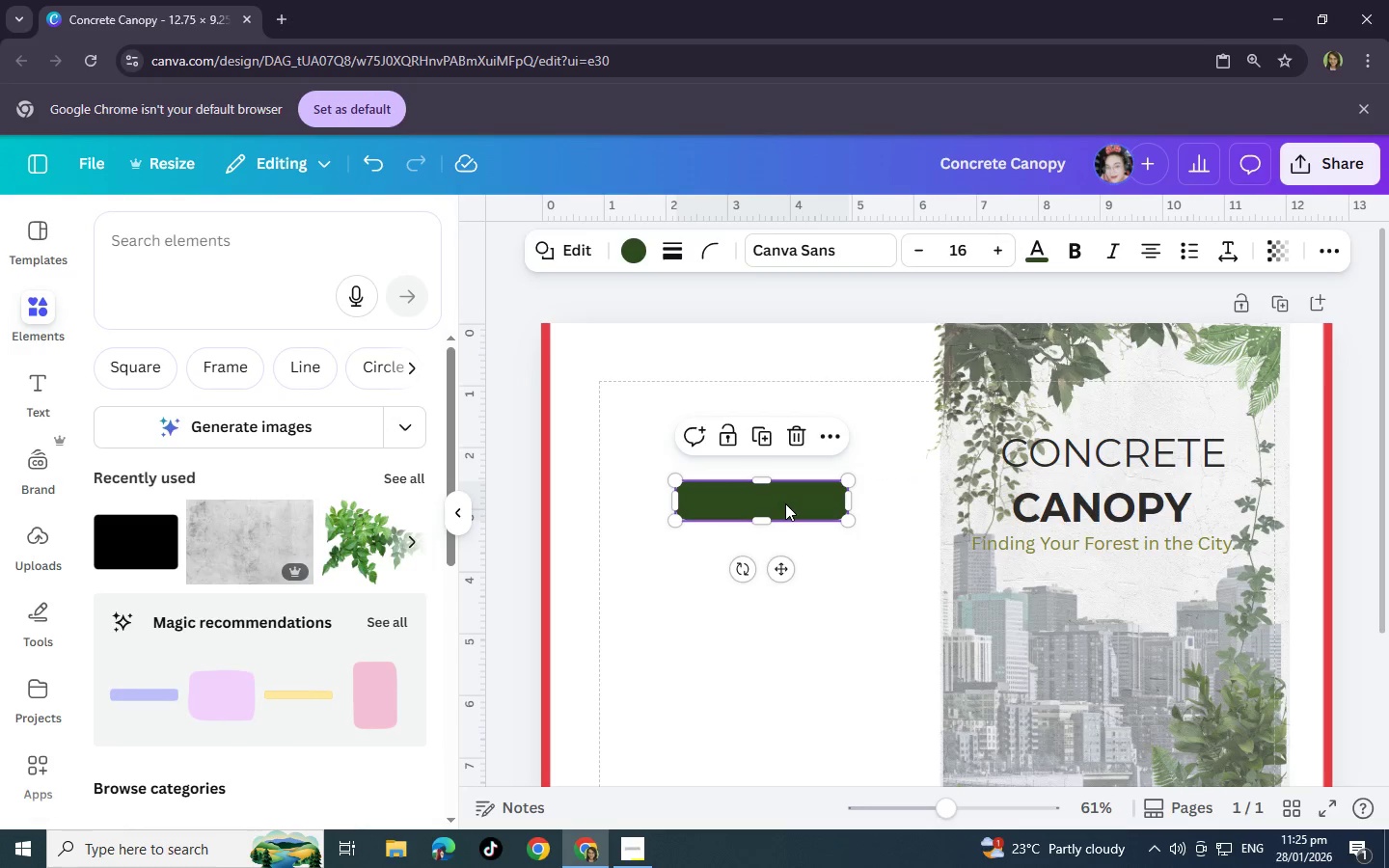 
double_click([785, 503])
 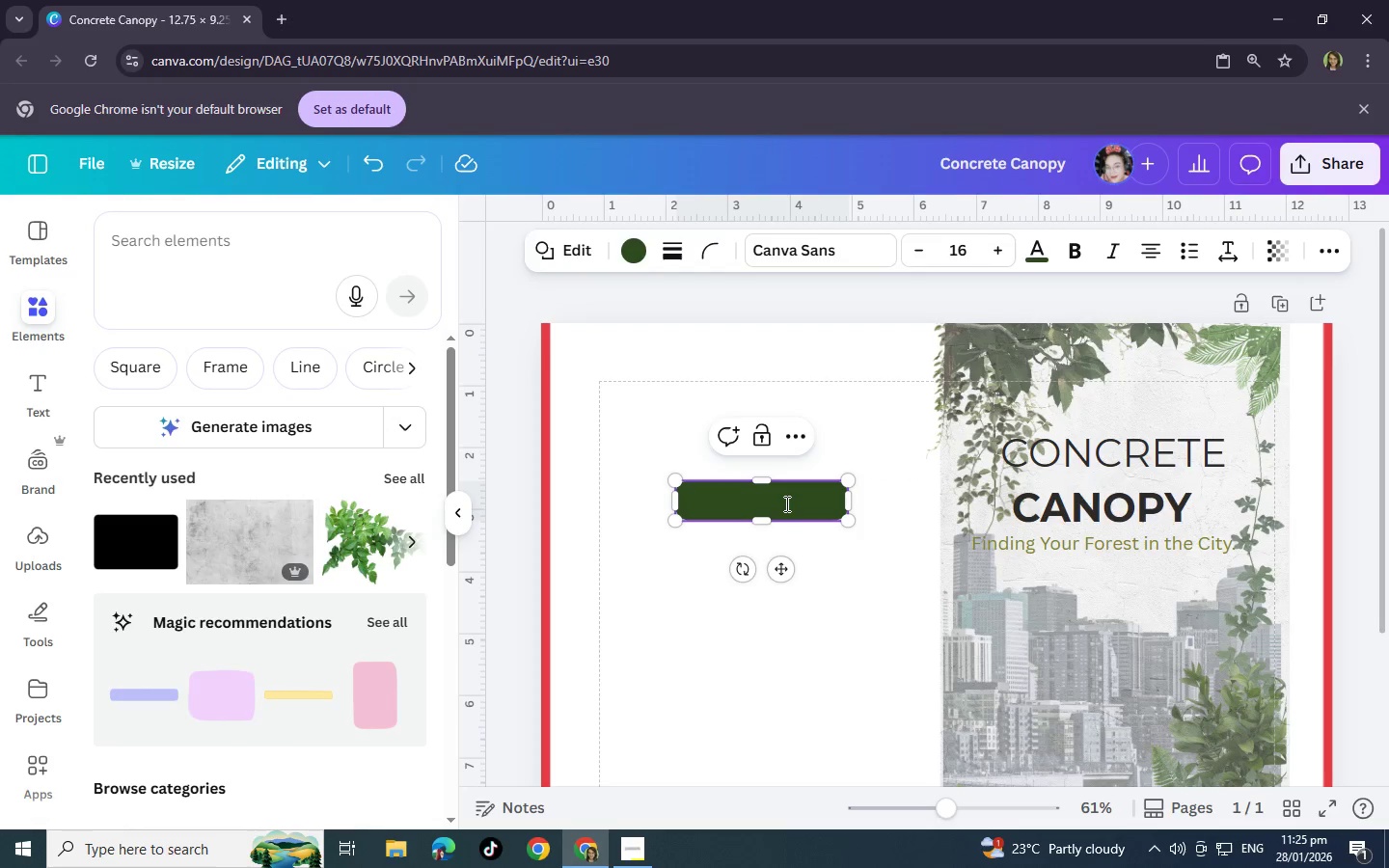 
key(Control+Z)
 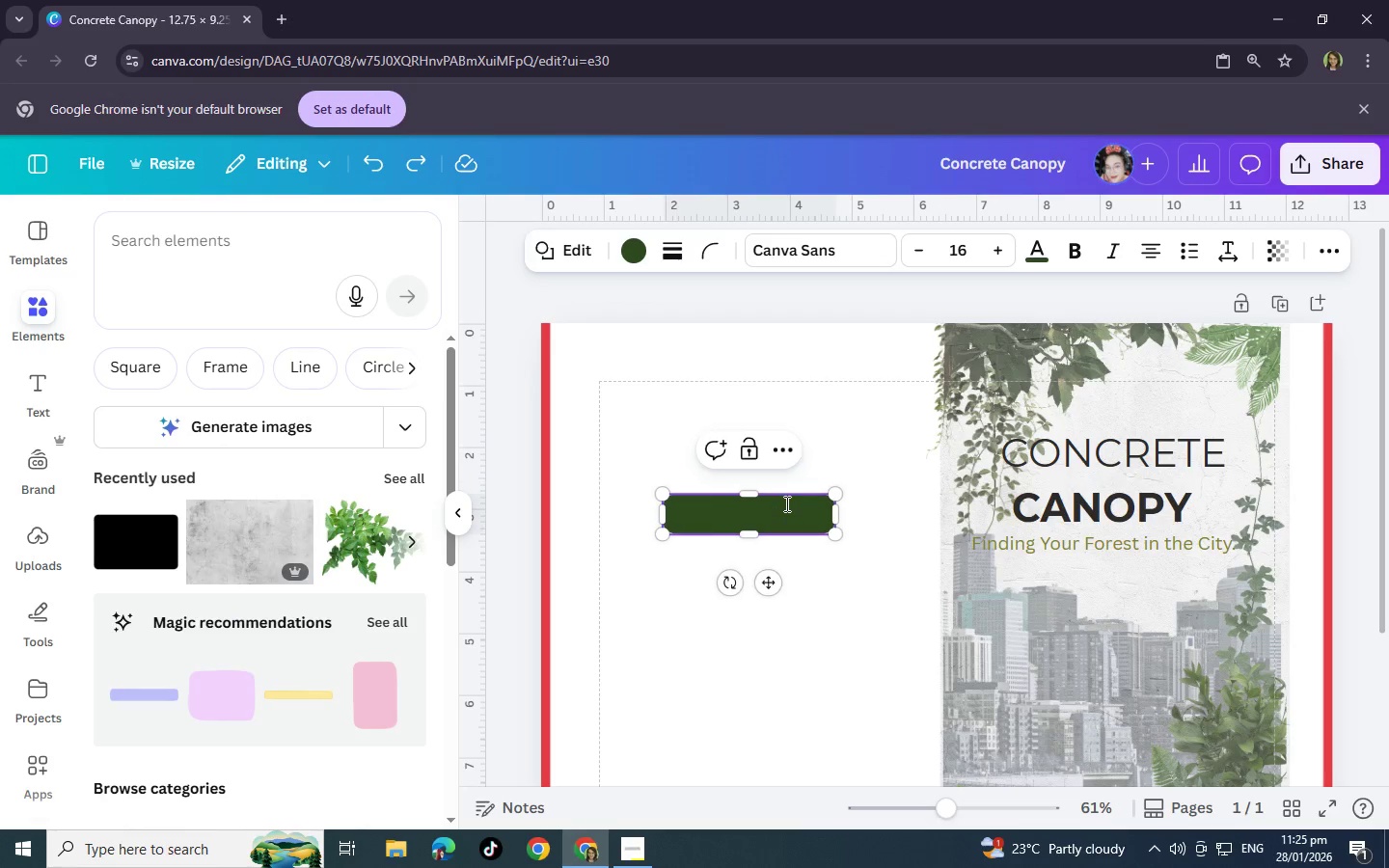 
key(Control+Z)
 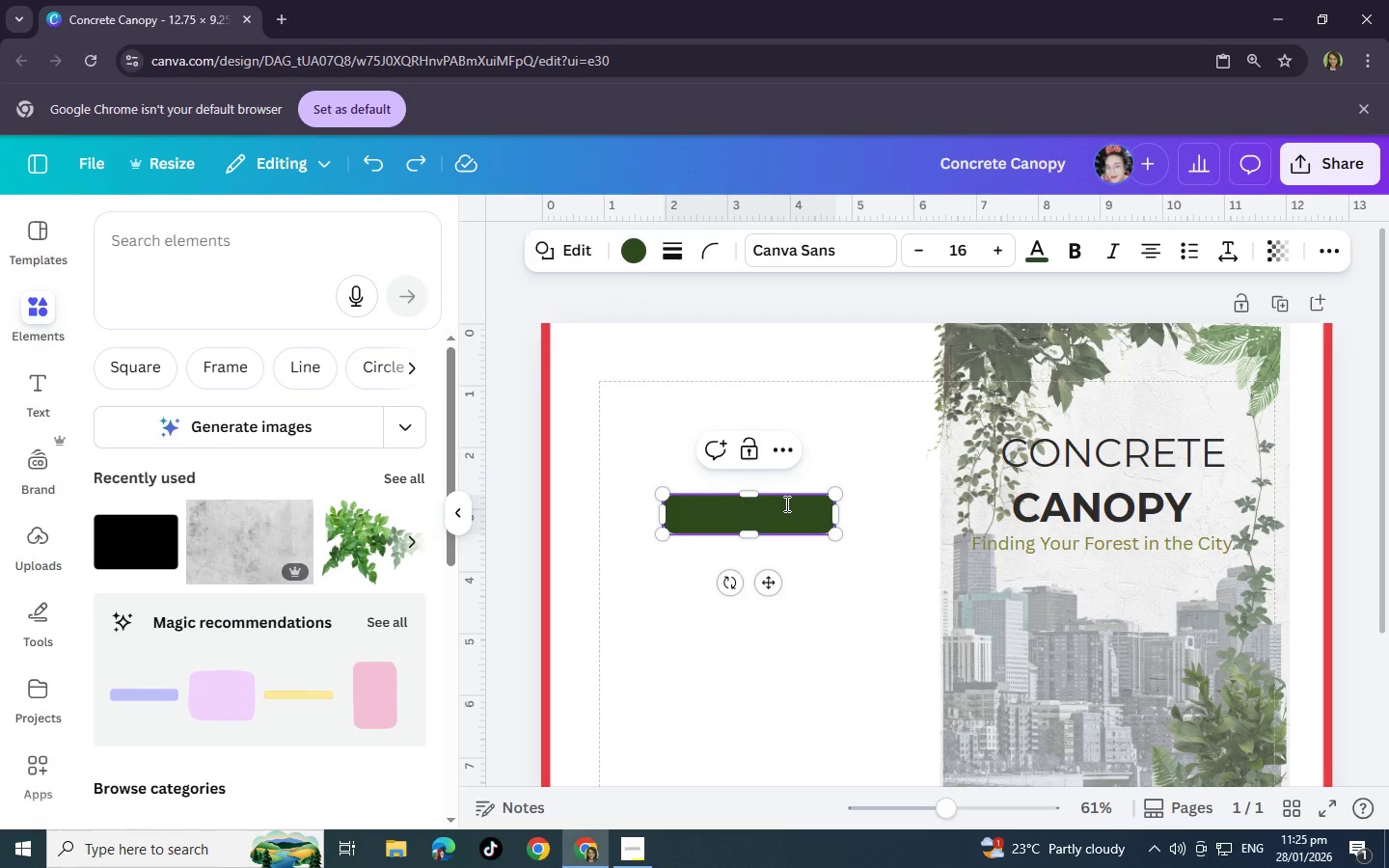 
key(Control+Z)
 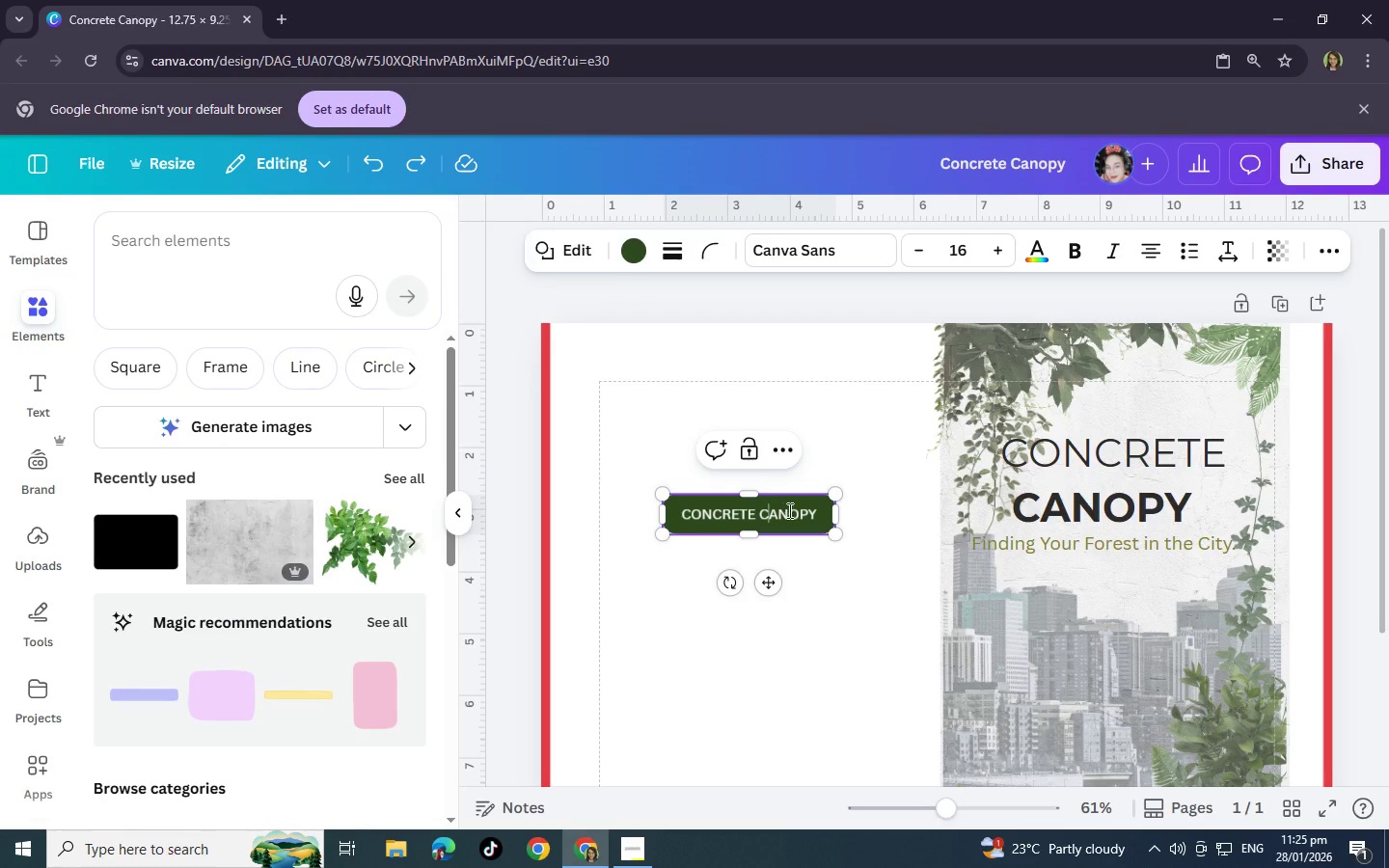 
left_click([797, 511])
 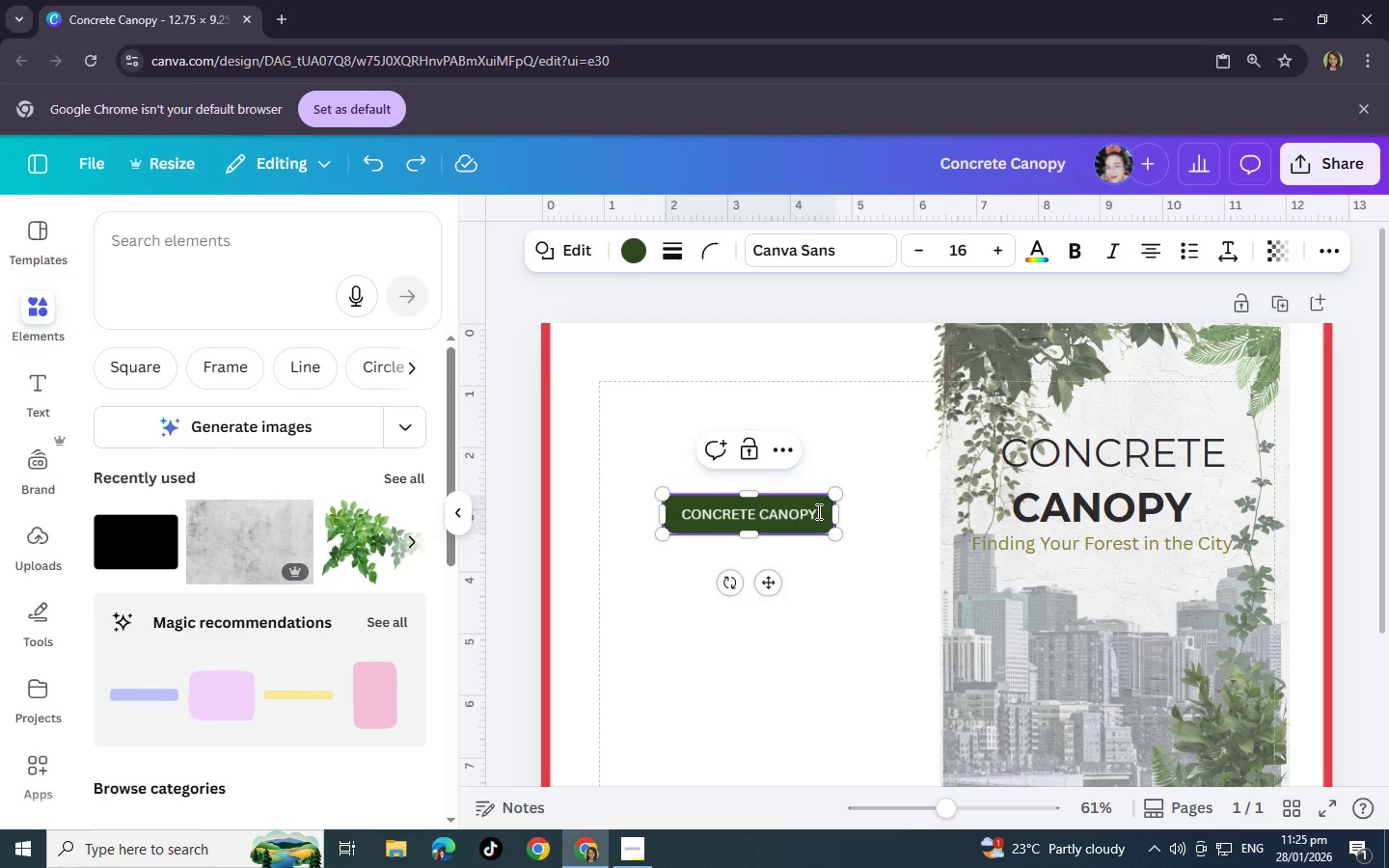 
left_click_drag(start_coordinate=[817, 511], to_coordinate=[684, 514])
 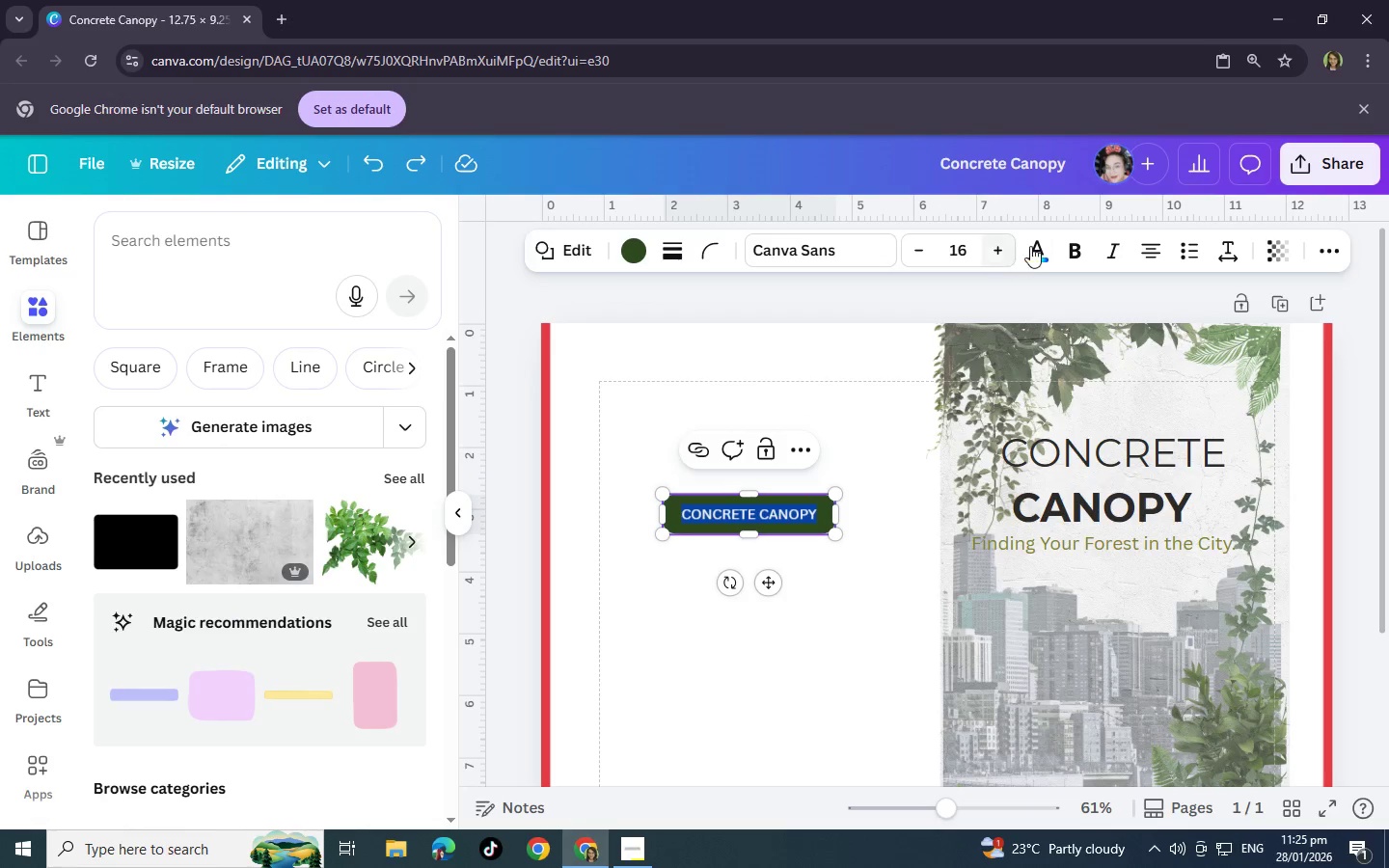 
left_click([1030, 246])
 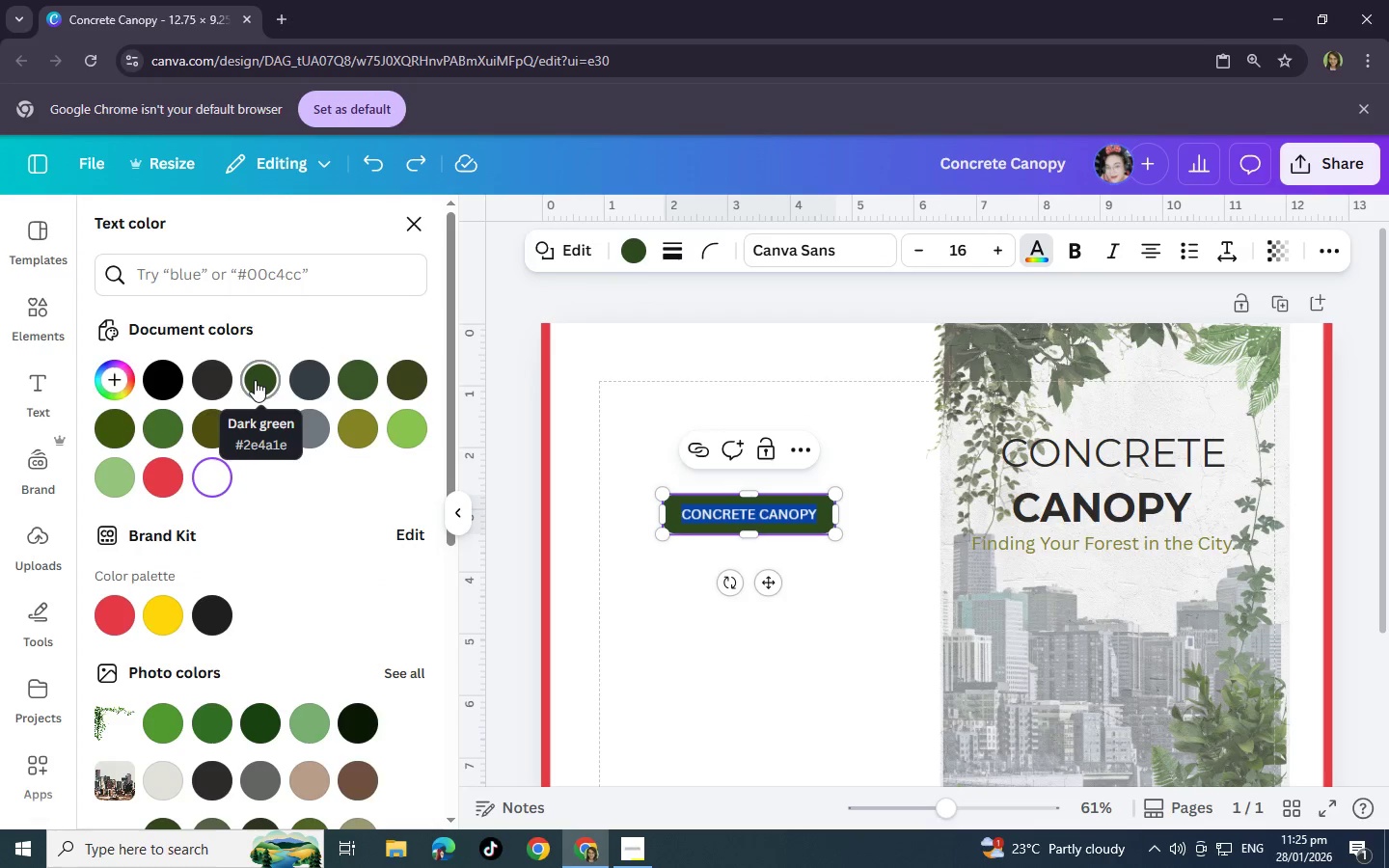 
left_click([171, 378])
 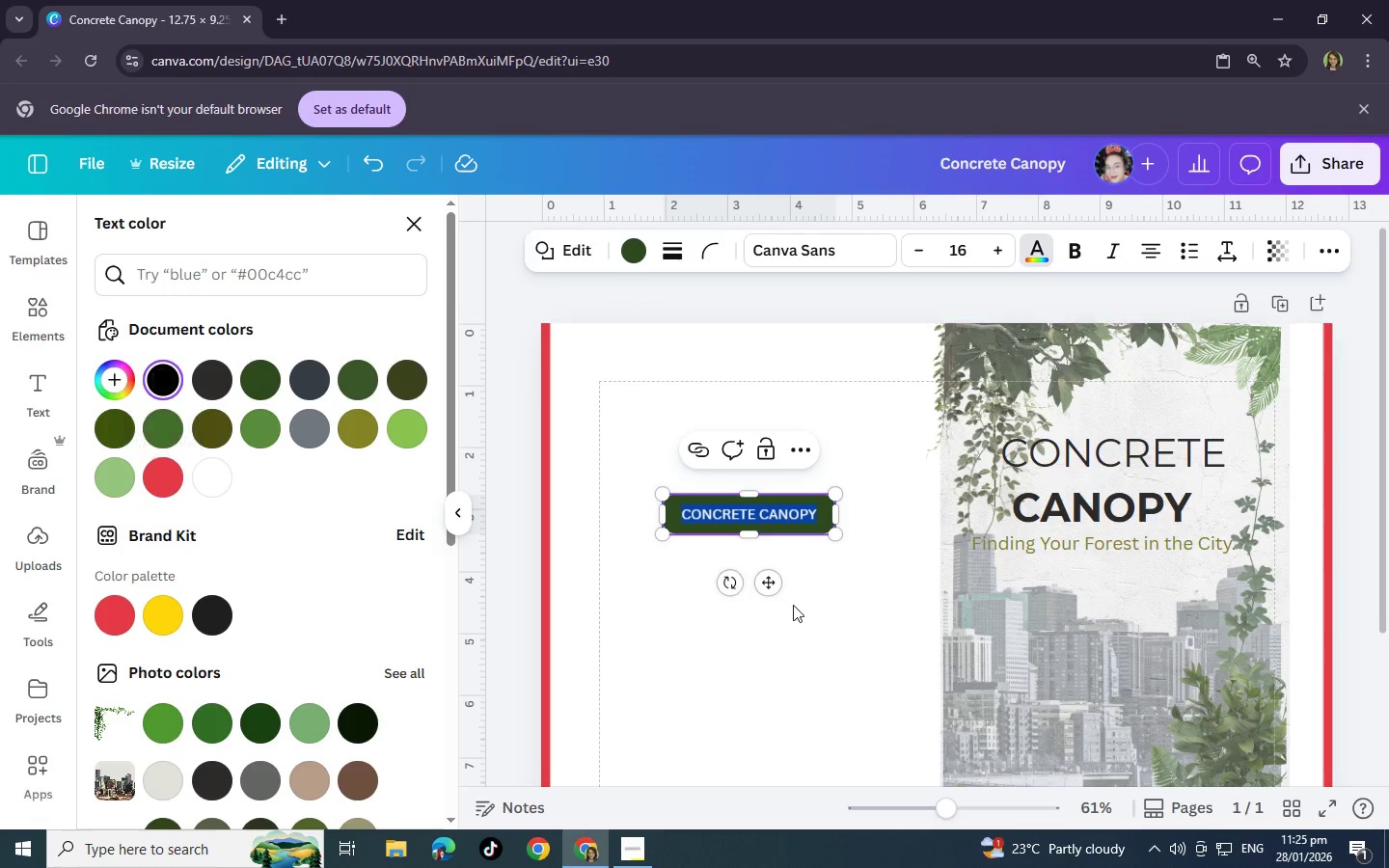 
left_click([833, 623])
 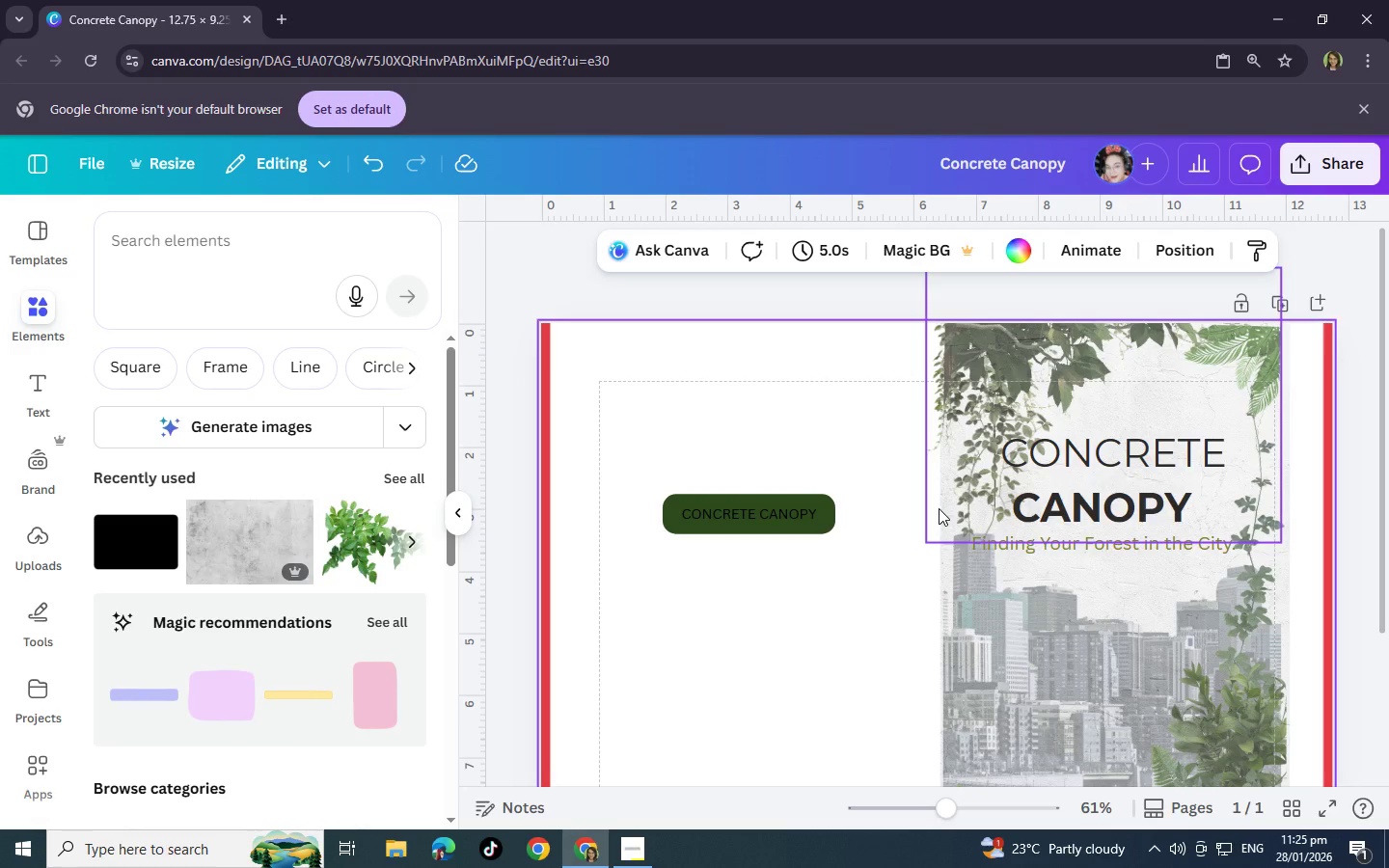 
wait(7.95)
 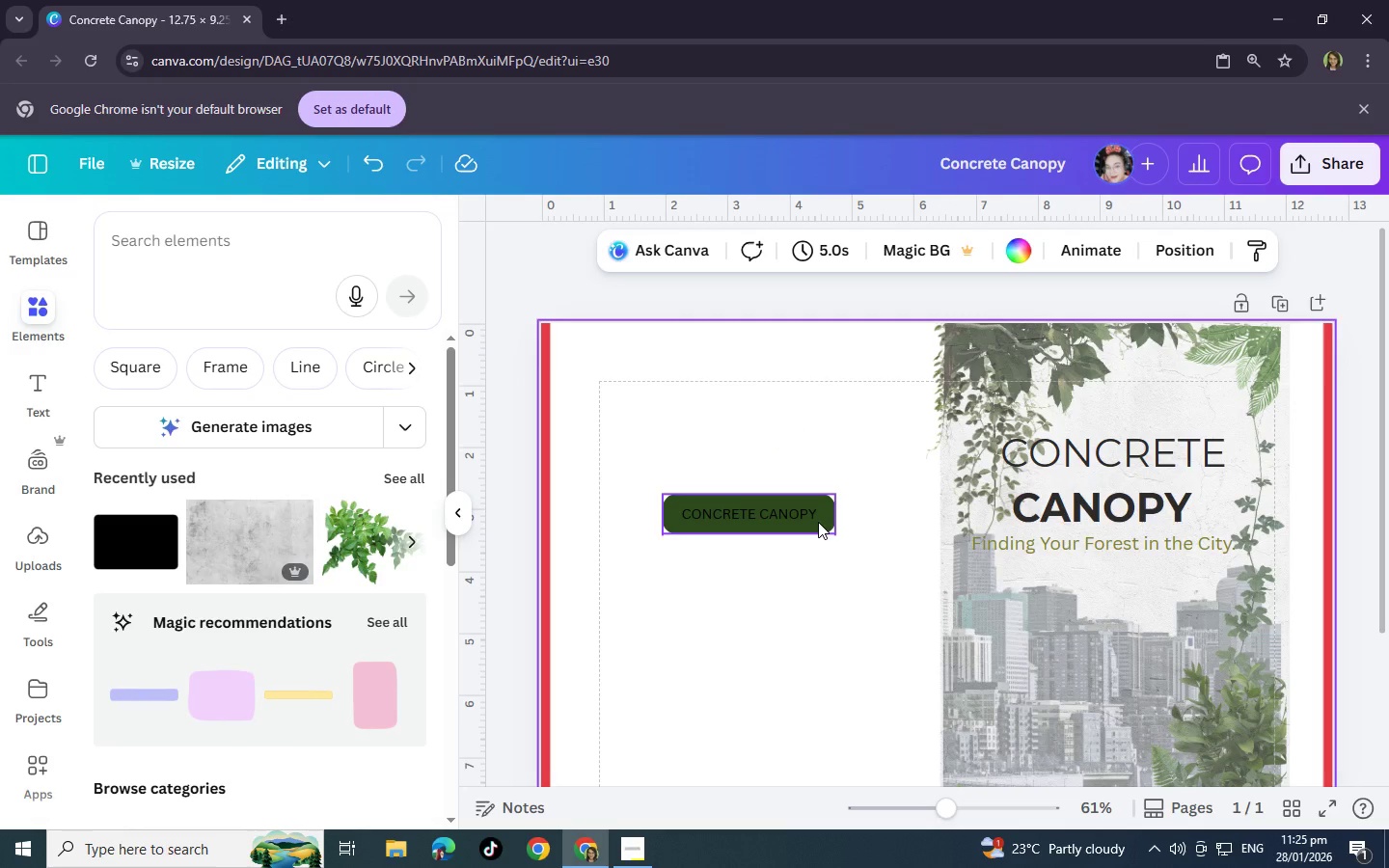 
left_click([642, 834])